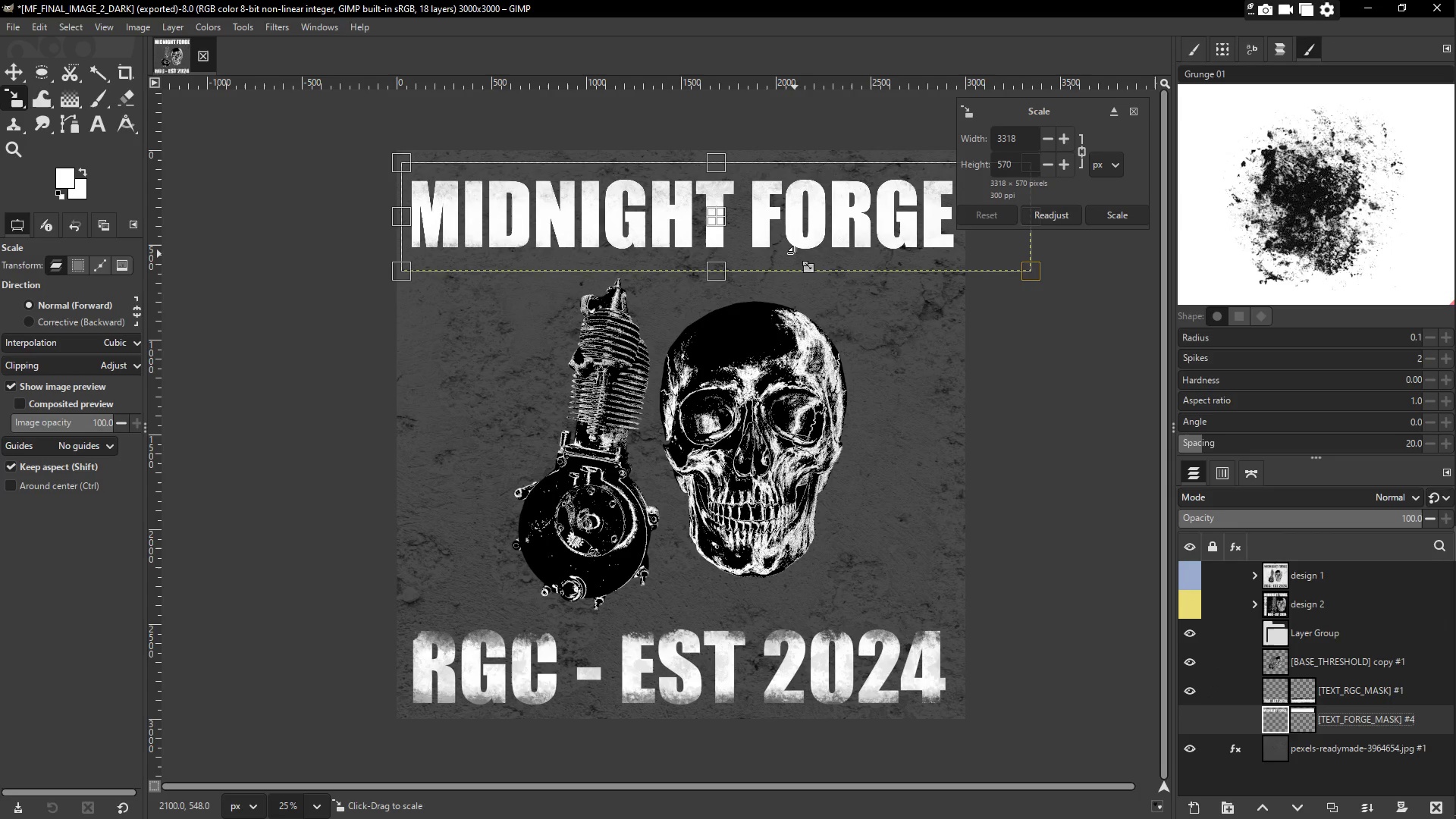 
type(bp)
 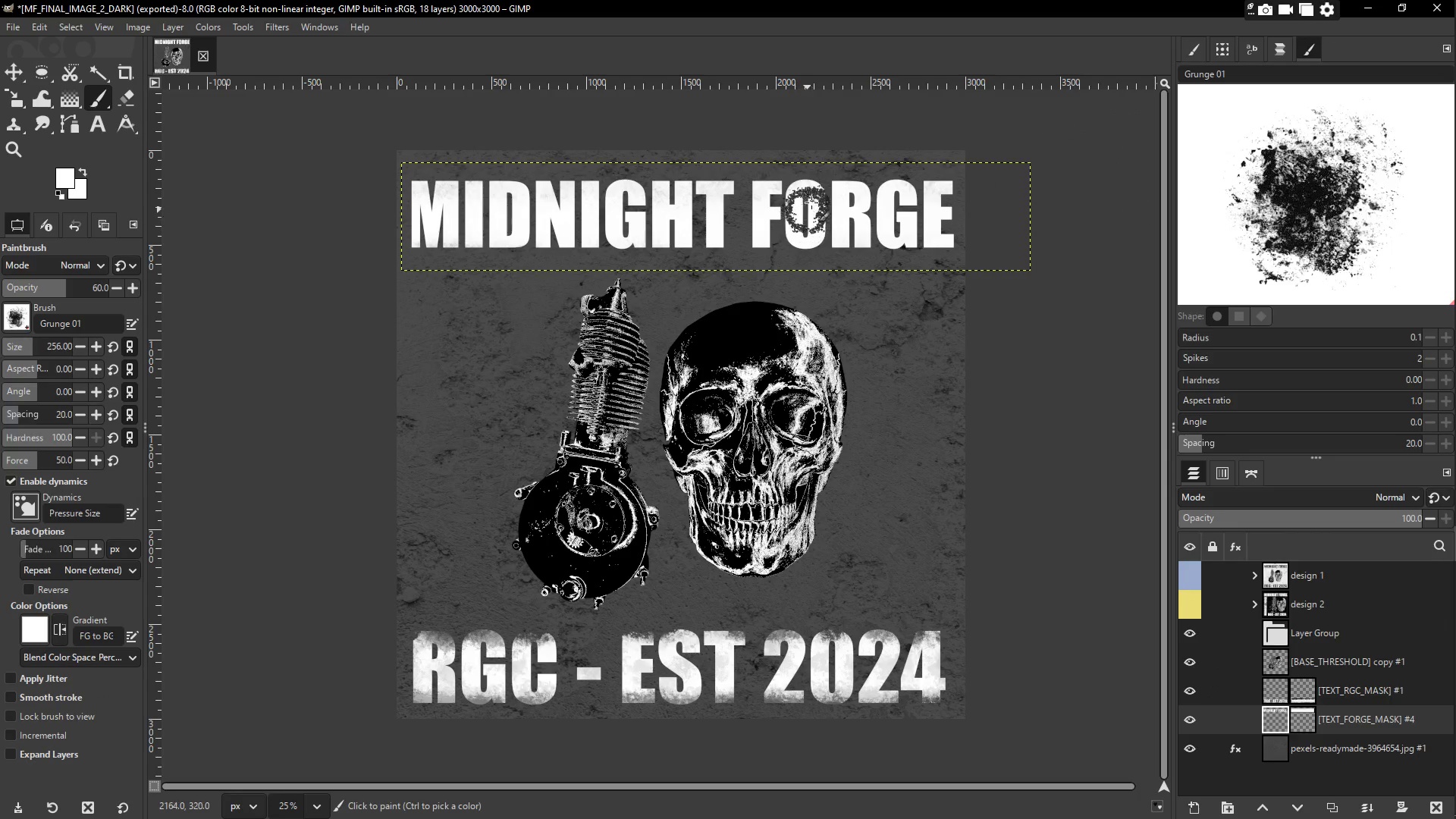 
left_click_drag(start_coordinate=[814, 192], to_coordinate=[813, 180])
 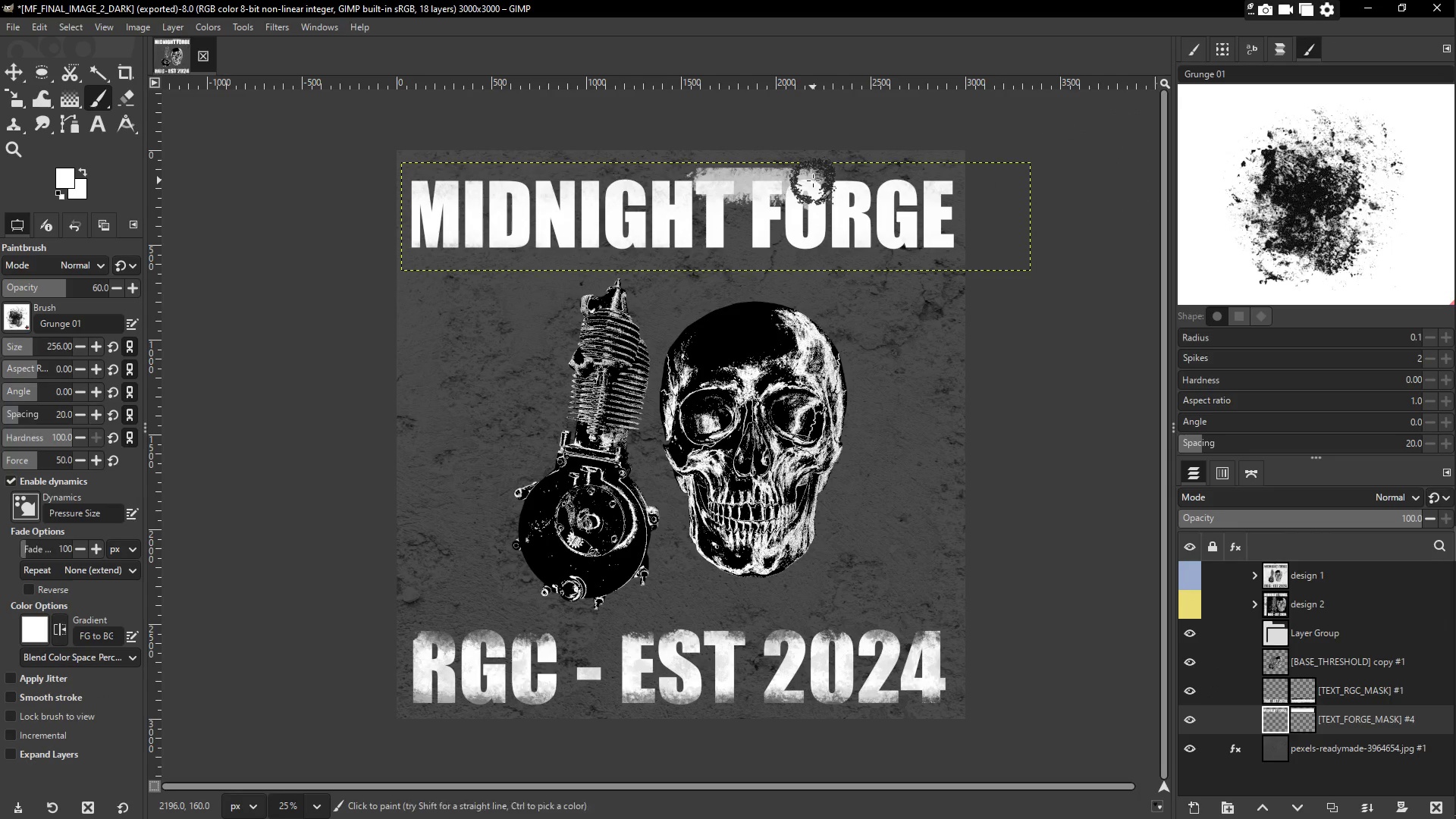 
key(Control+Z)
 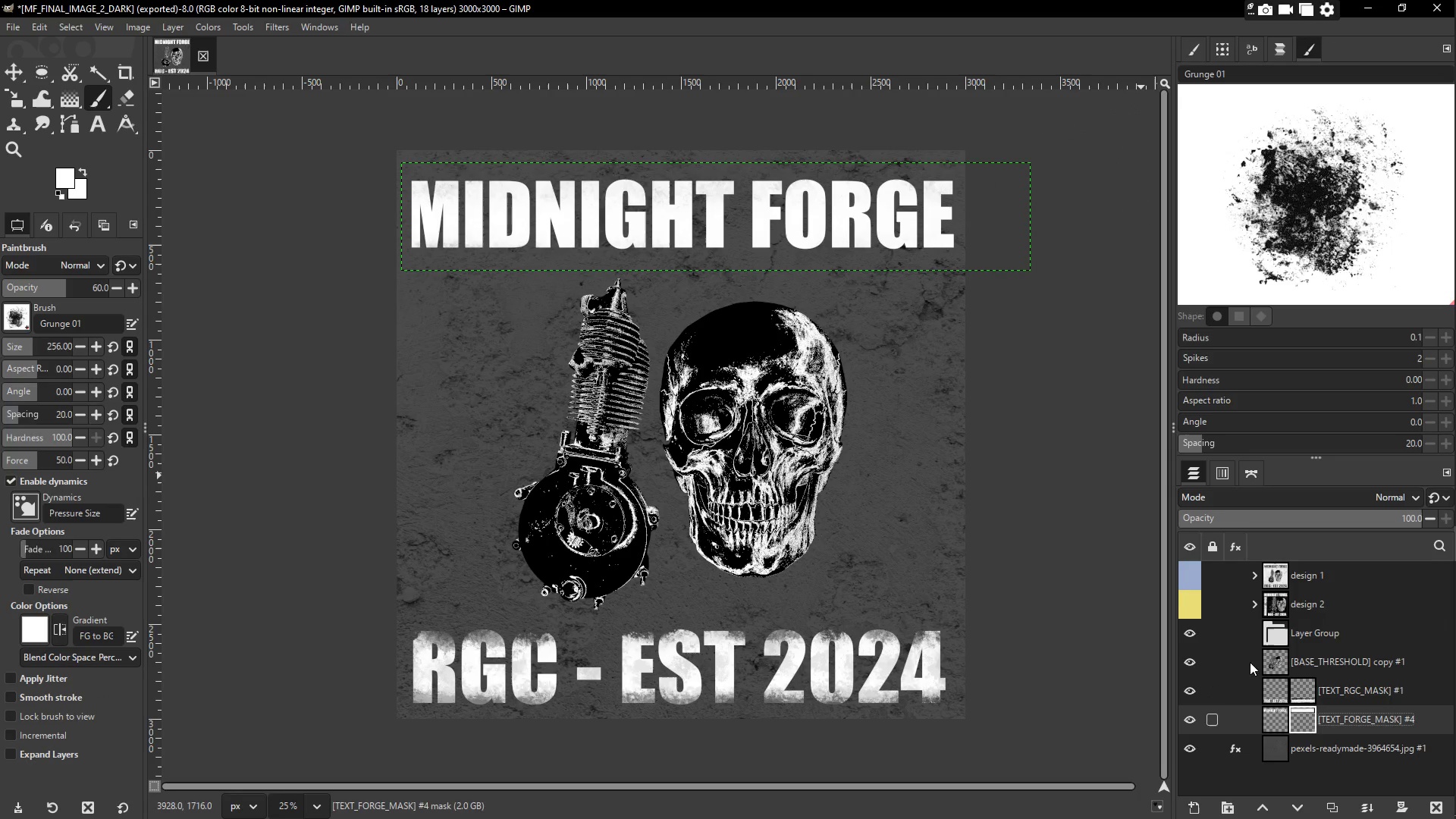 
left_click_drag(start_coordinate=[767, 184], to_coordinate=[808, 190])
 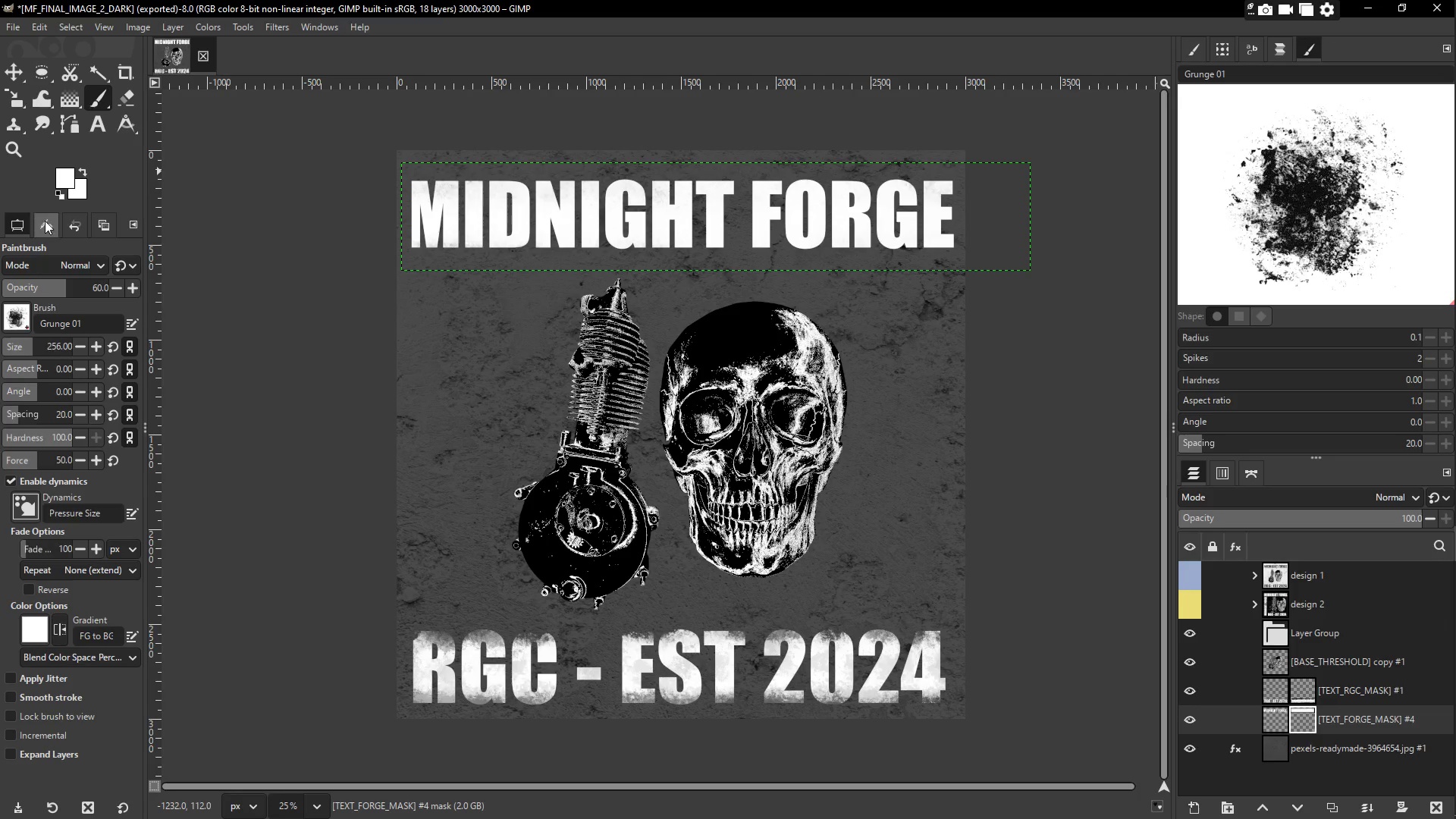 
left_click([61, 176])
 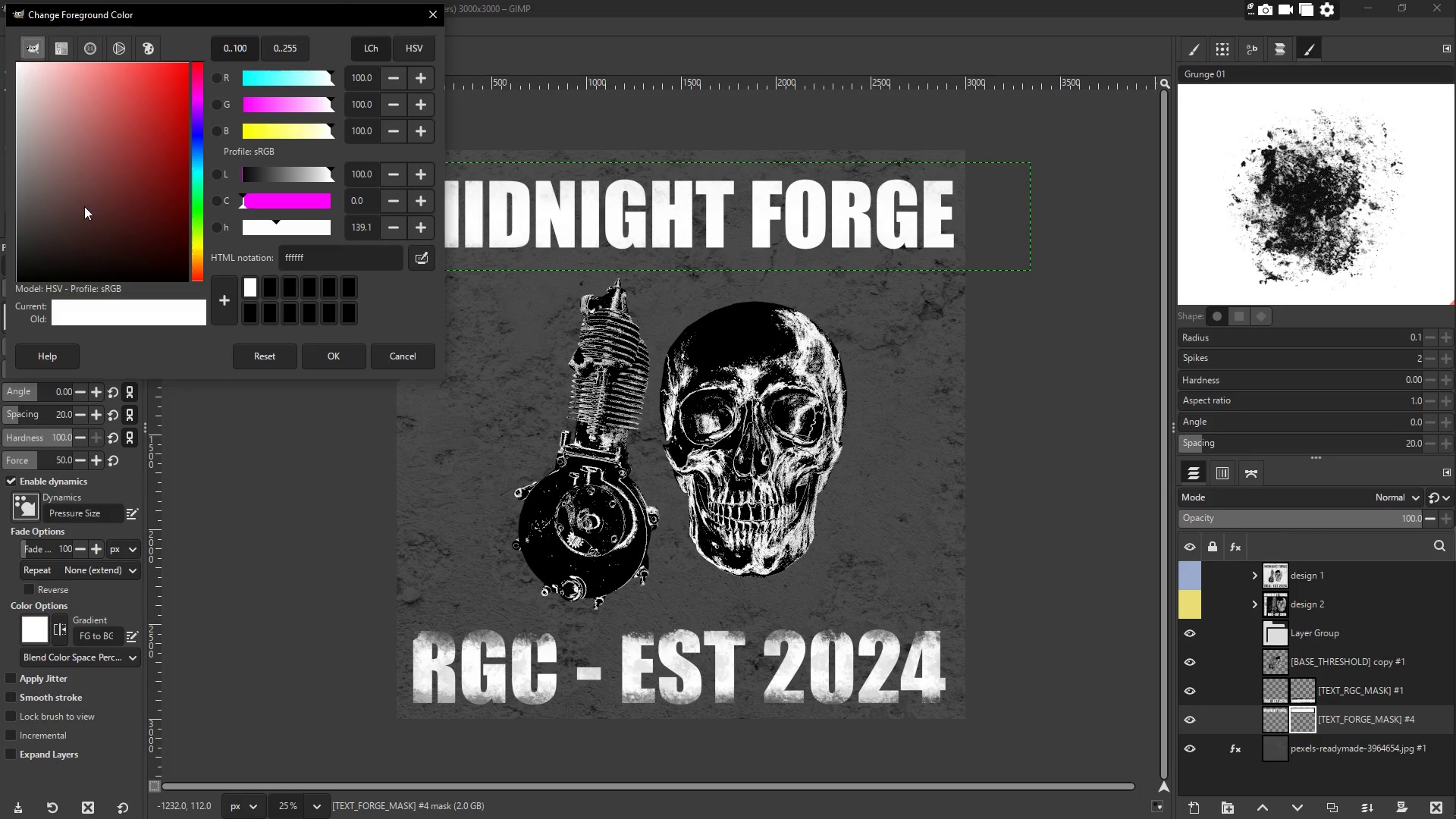 
left_click_drag(start_coordinate=[84, 204], to_coordinate=[0, 309])
 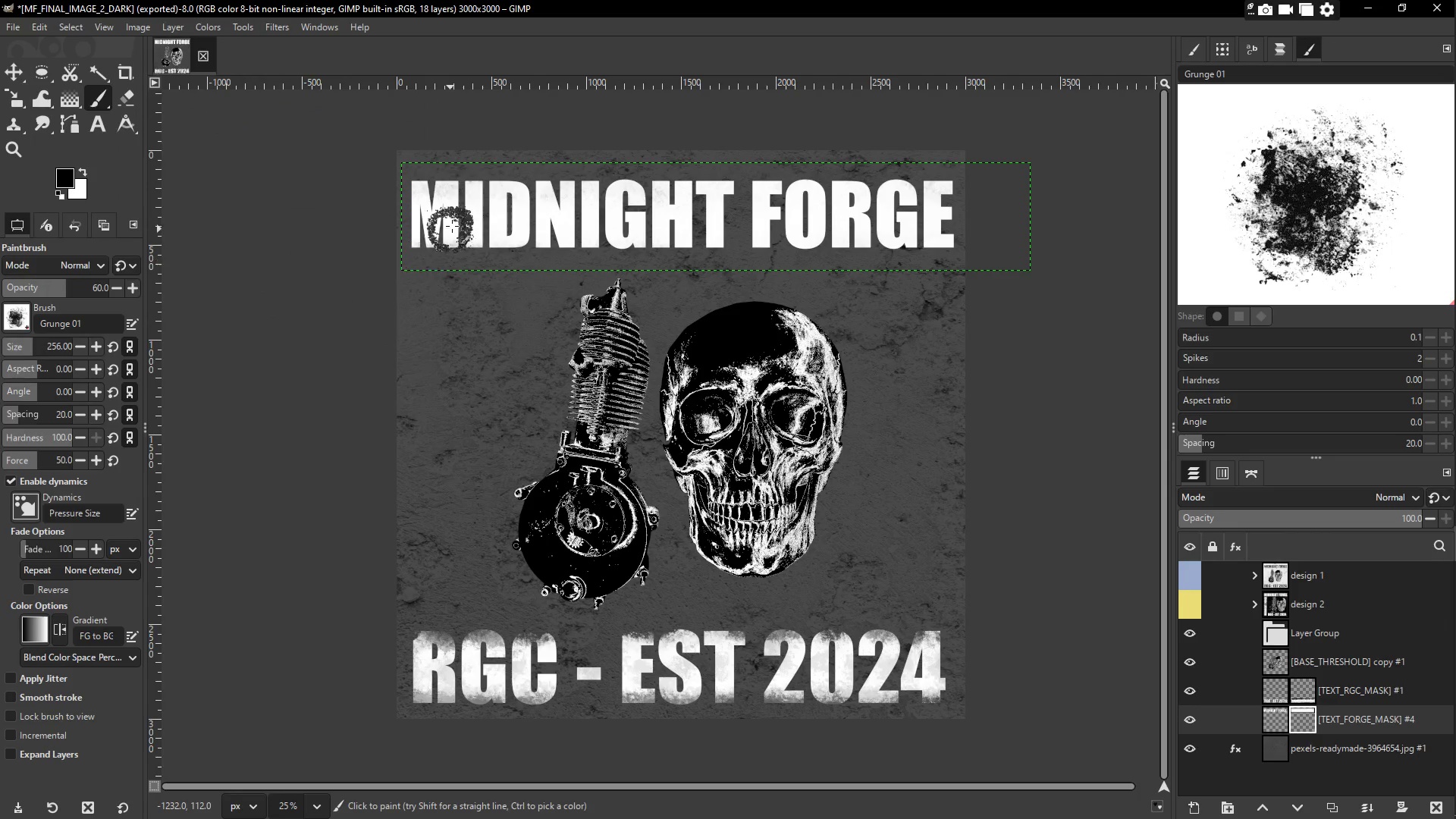 
left_click_drag(start_coordinate=[413, 177], to_coordinate=[391, 177])
 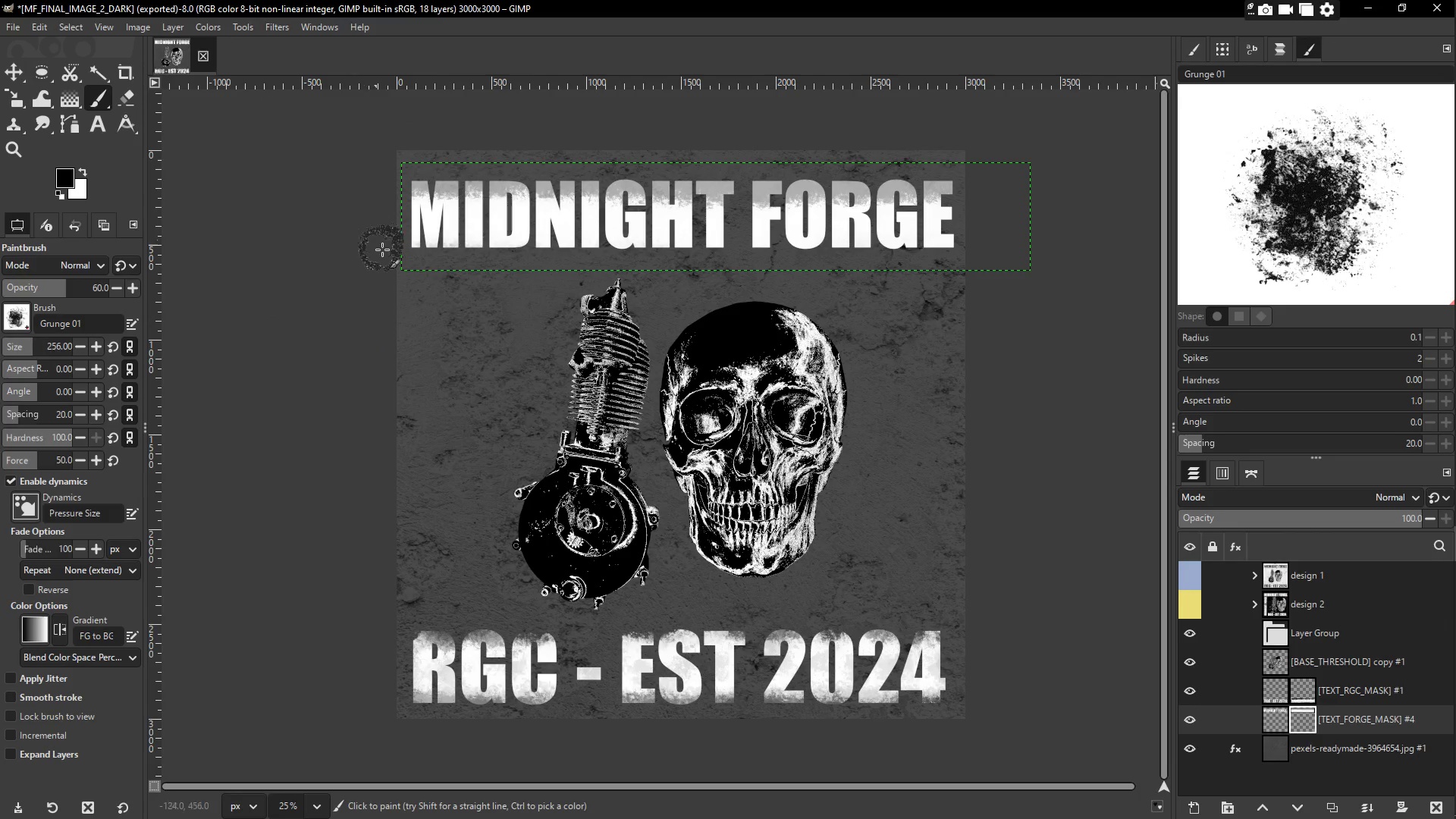 
left_click_drag(start_coordinate=[383, 246], to_coordinate=[630, 256])
 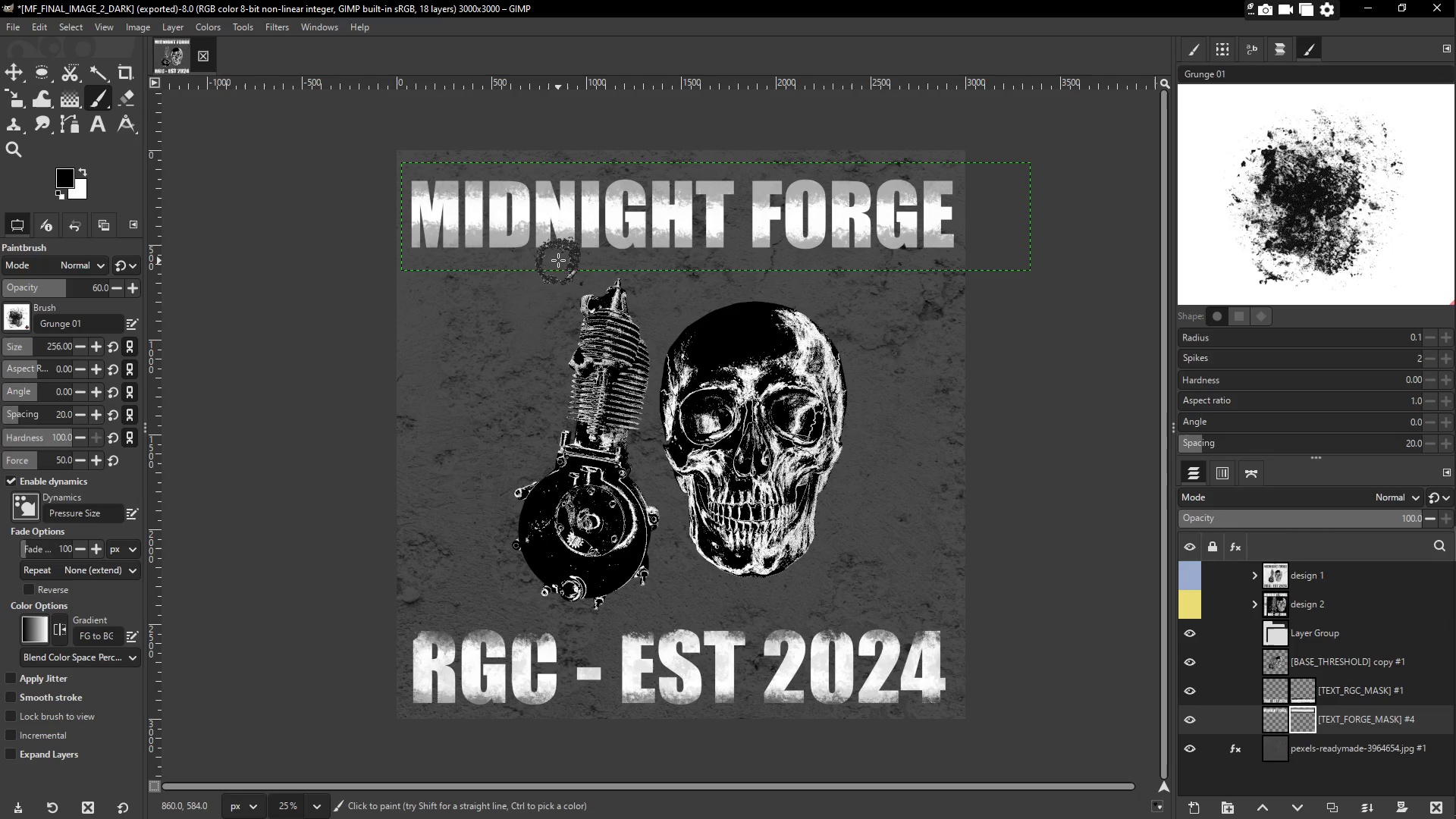 
left_click_drag(start_coordinate=[485, 257], to_coordinate=[470, 257])
 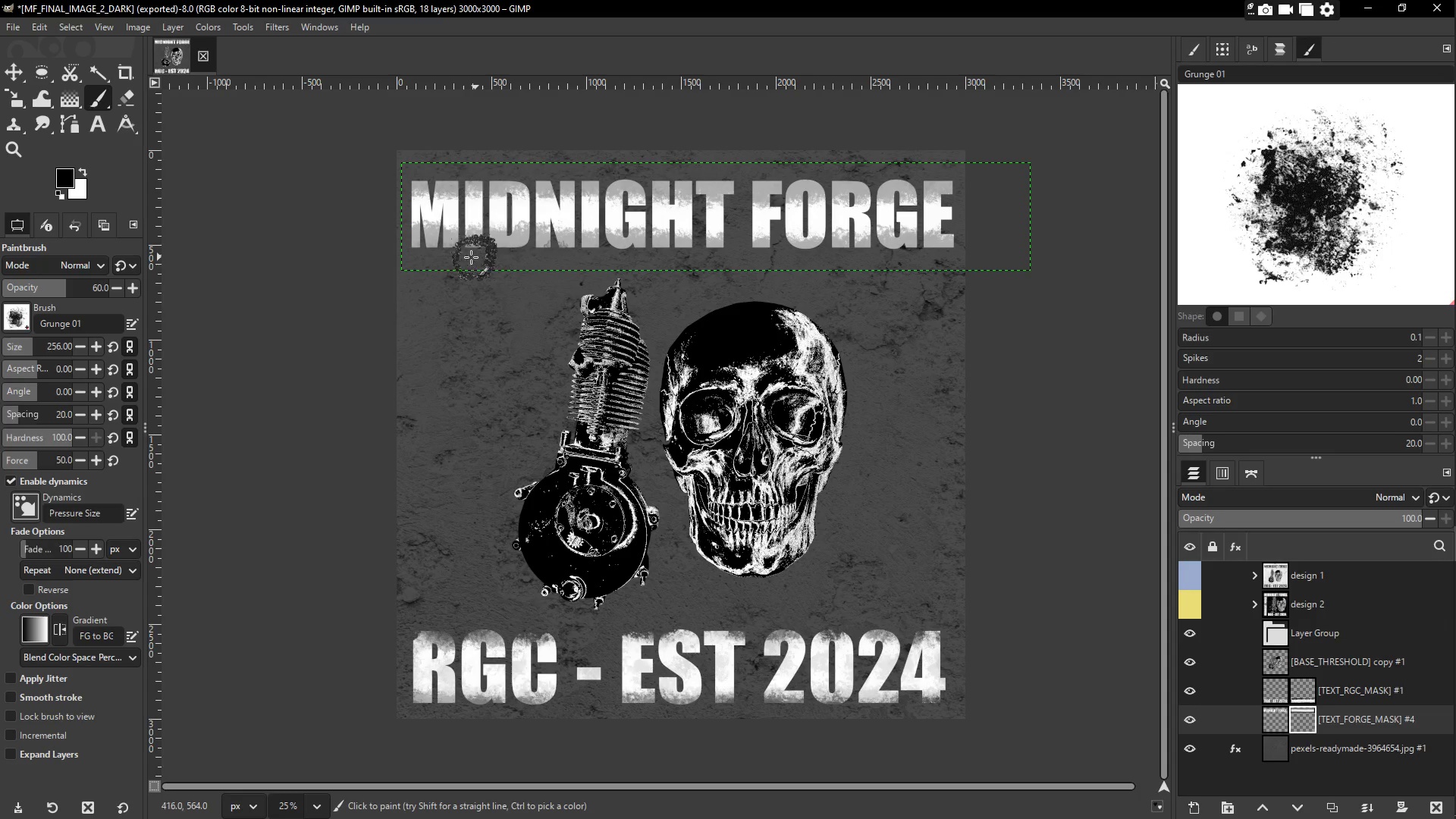 
left_click_drag(start_coordinate=[451, 255], to_coordinate=[423, 253])
 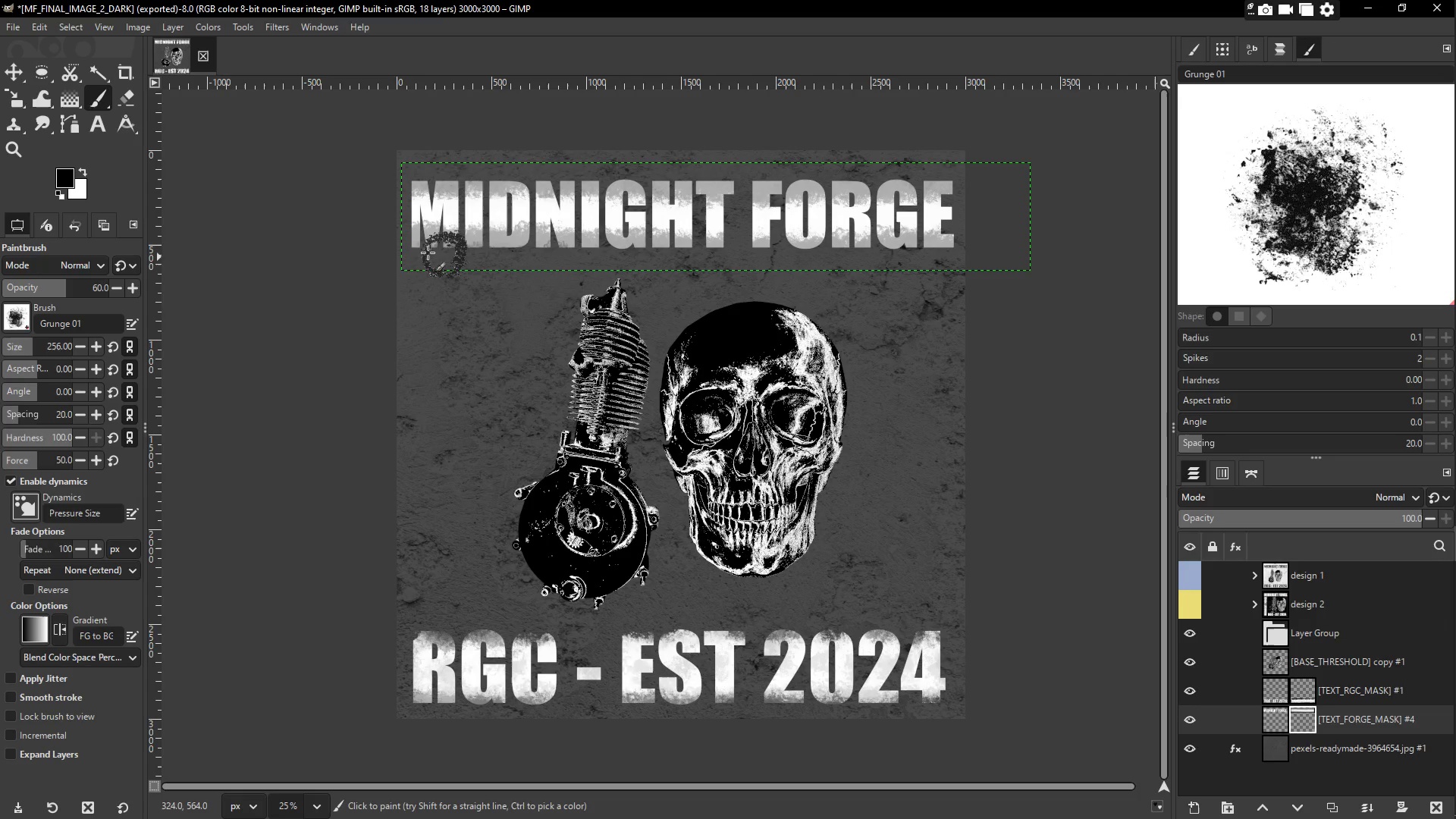 
triple_click([406, 251])
 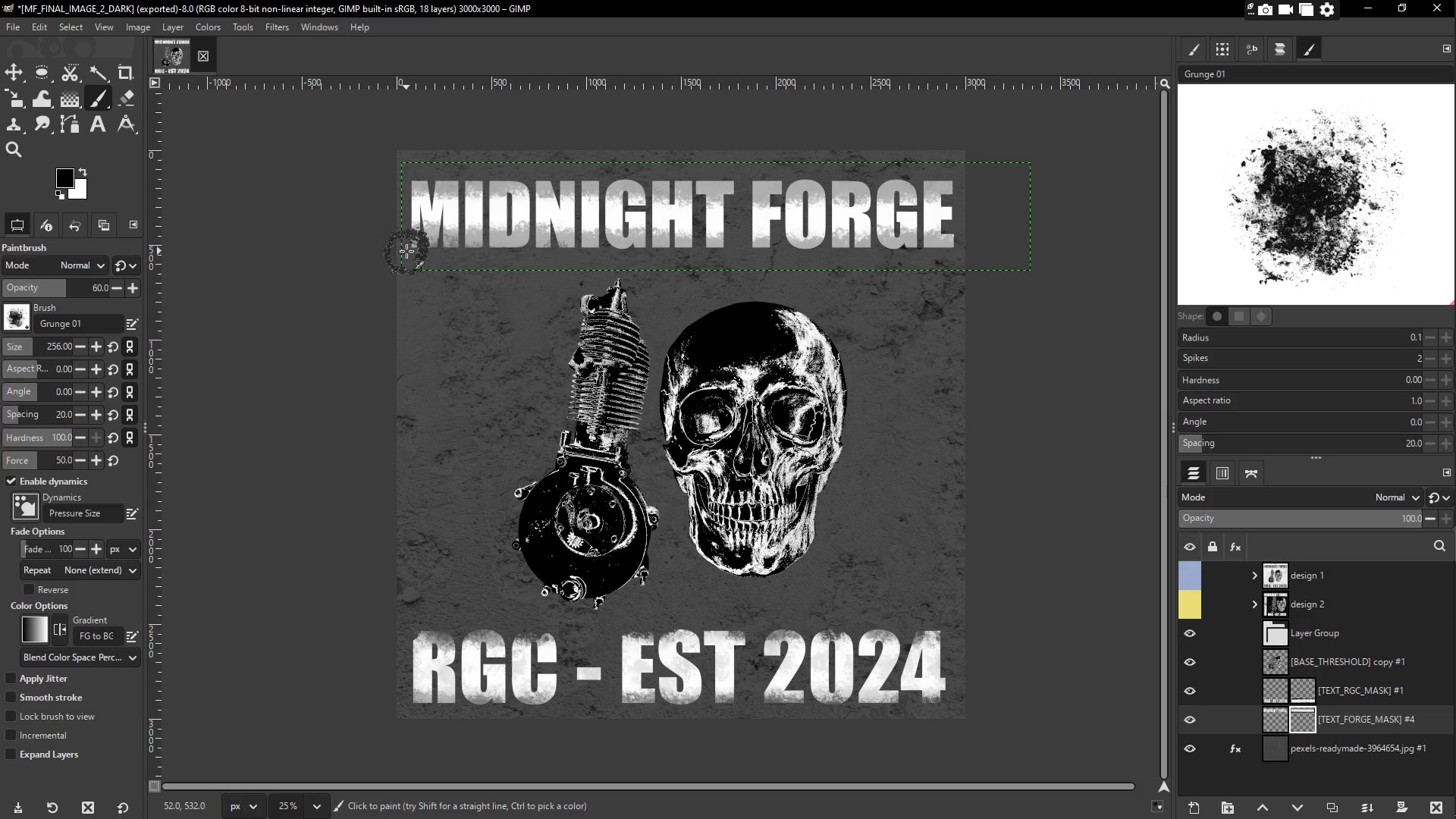 
triple_click([406, 251])
 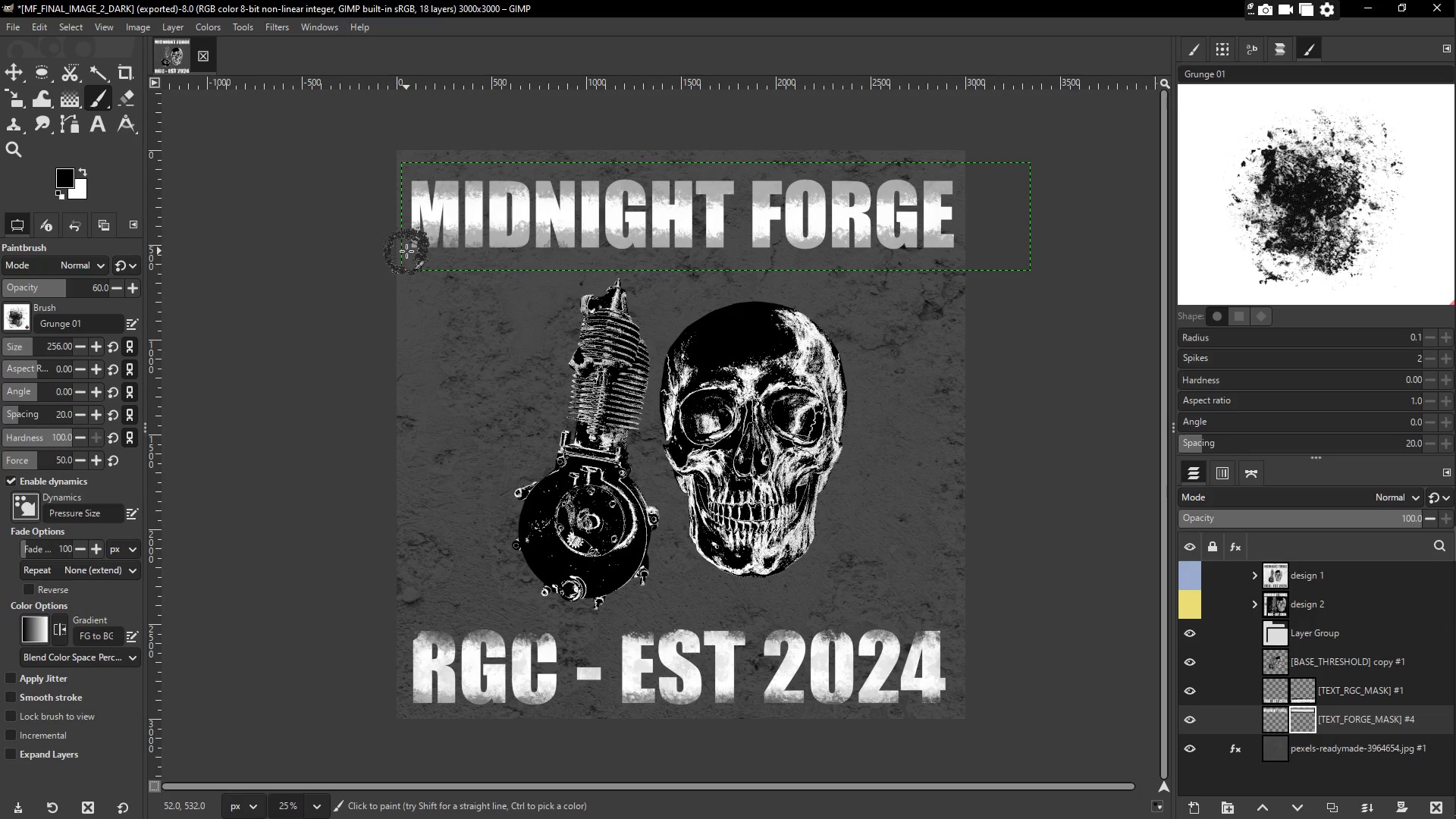 
left_click_drag(start_coordinate=[407, 251], to_coordinate=[434, 251])
 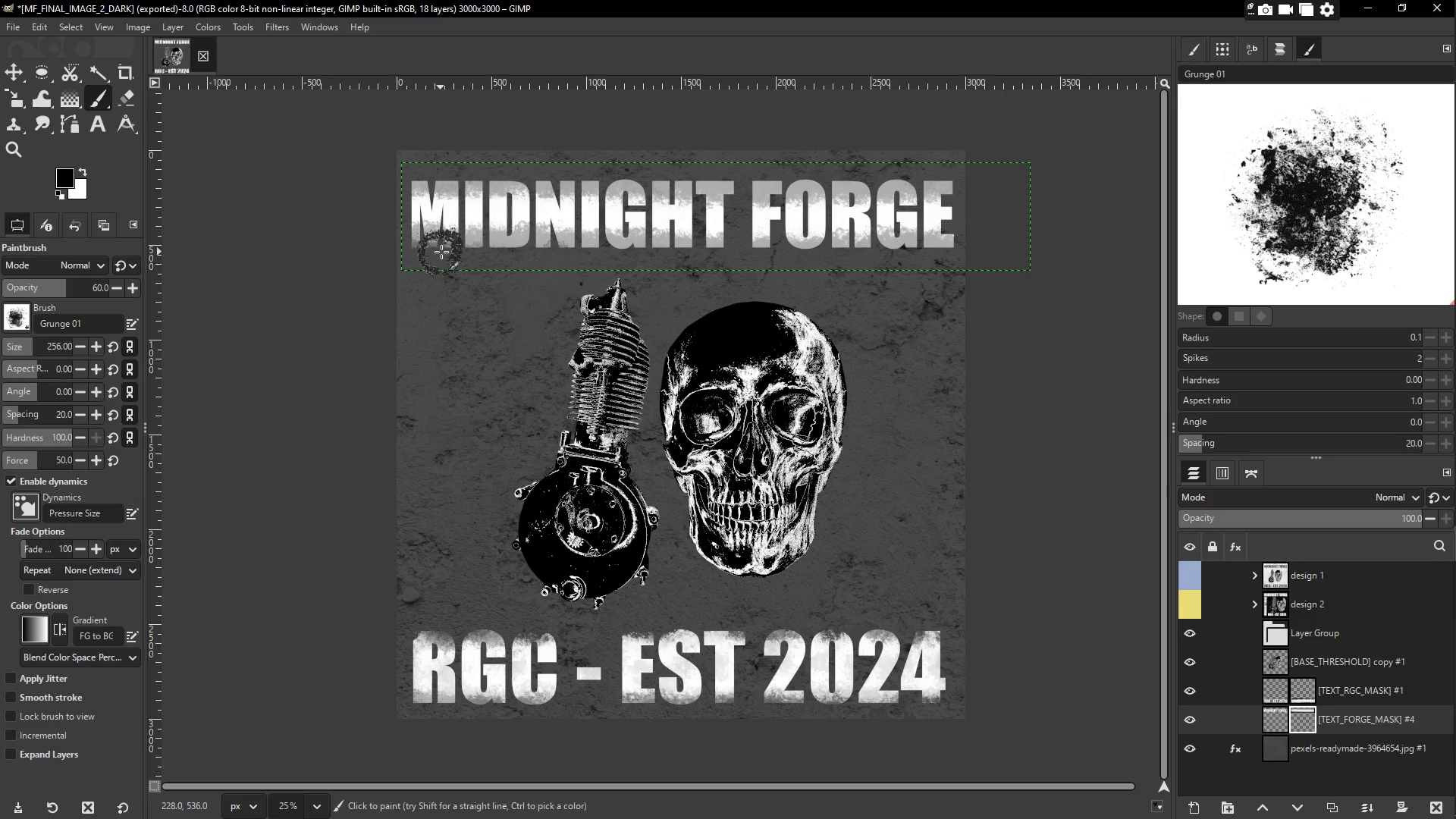 
left_click_drag(start_coordinate=[447, 253], to_coordinate=[460, 254])
 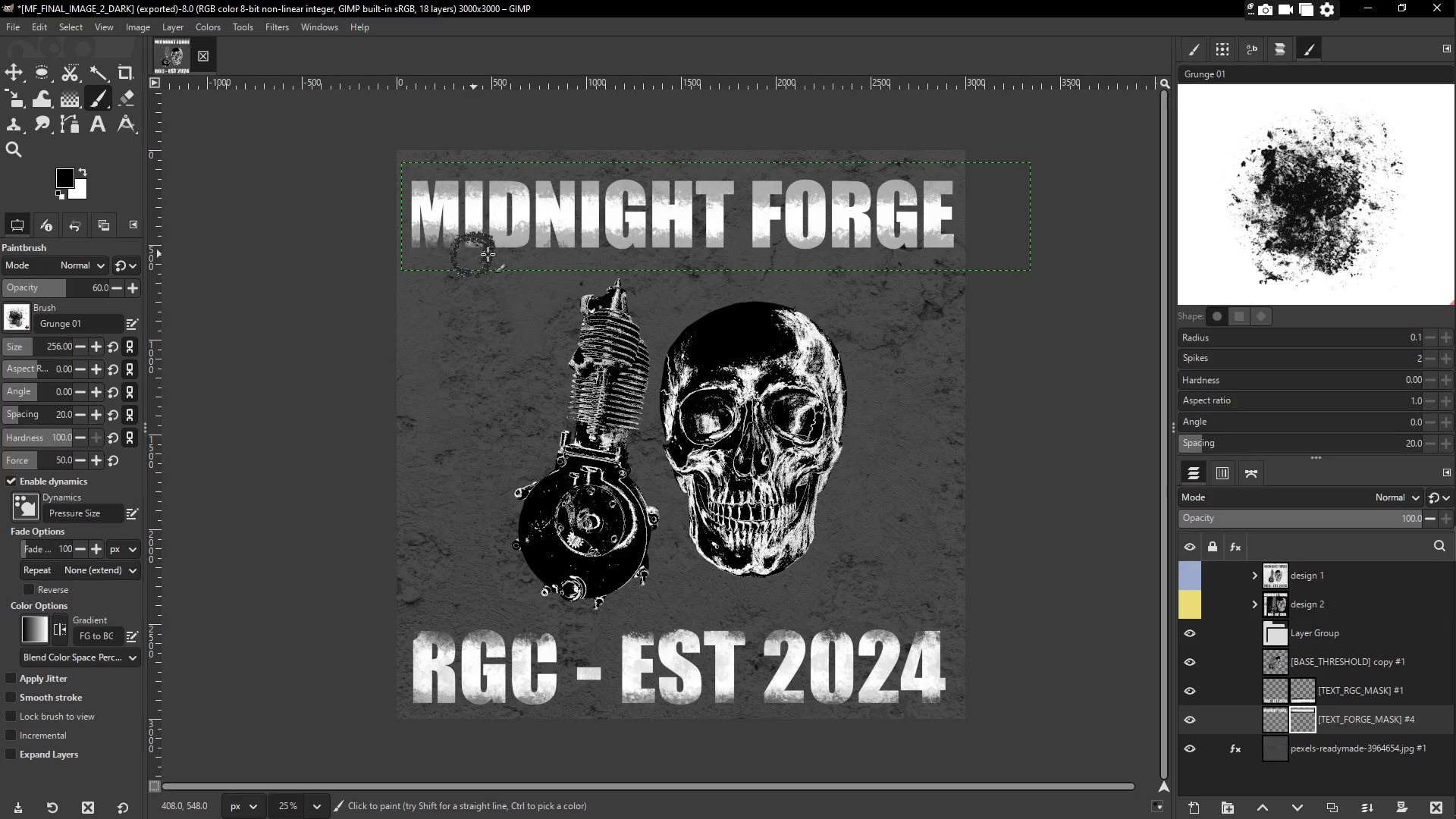 
triple_click([500, 254])
 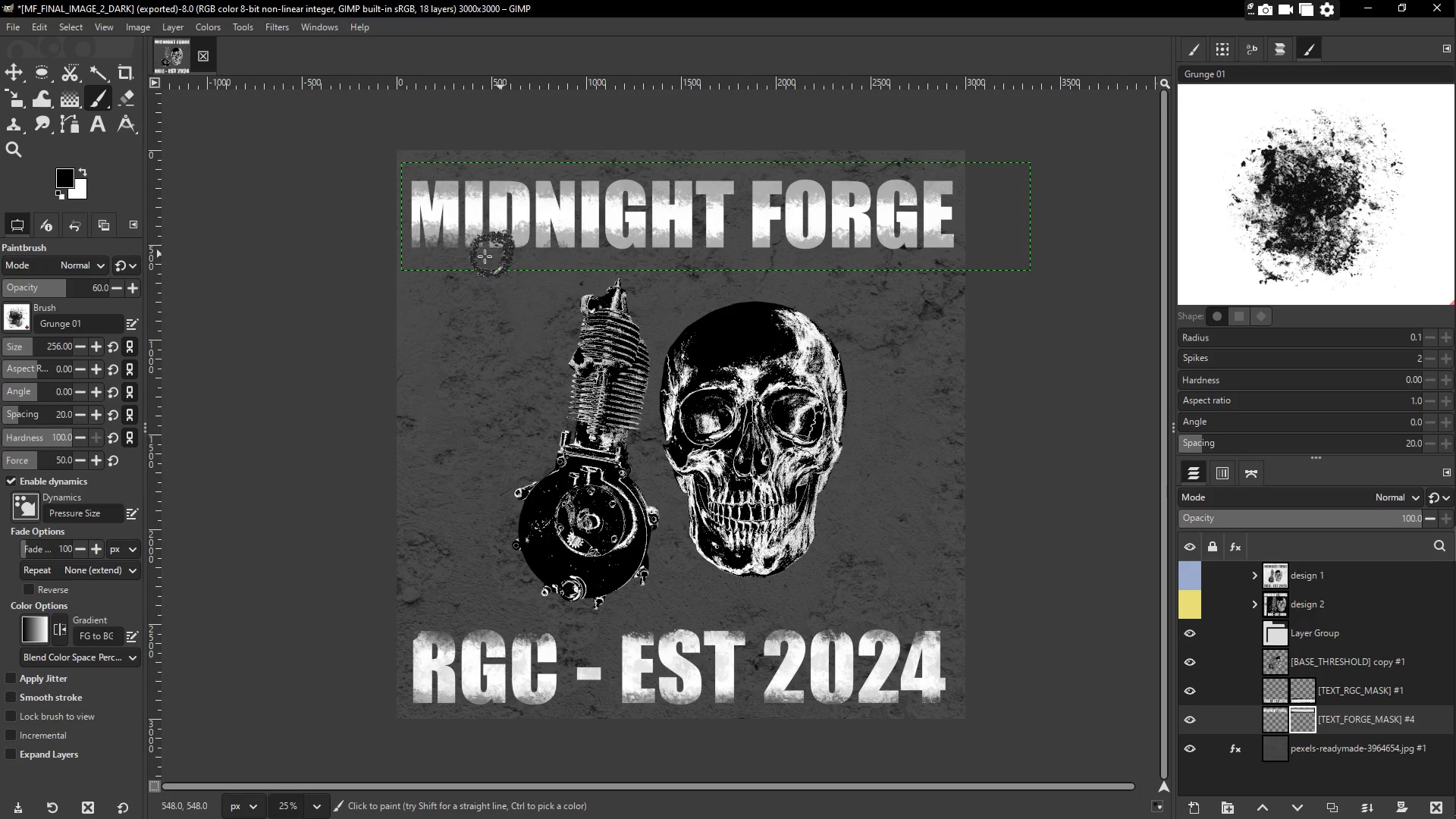 
left_click_drag(start_coordinate=[475, 257], to_coordinate=[447, 258])
 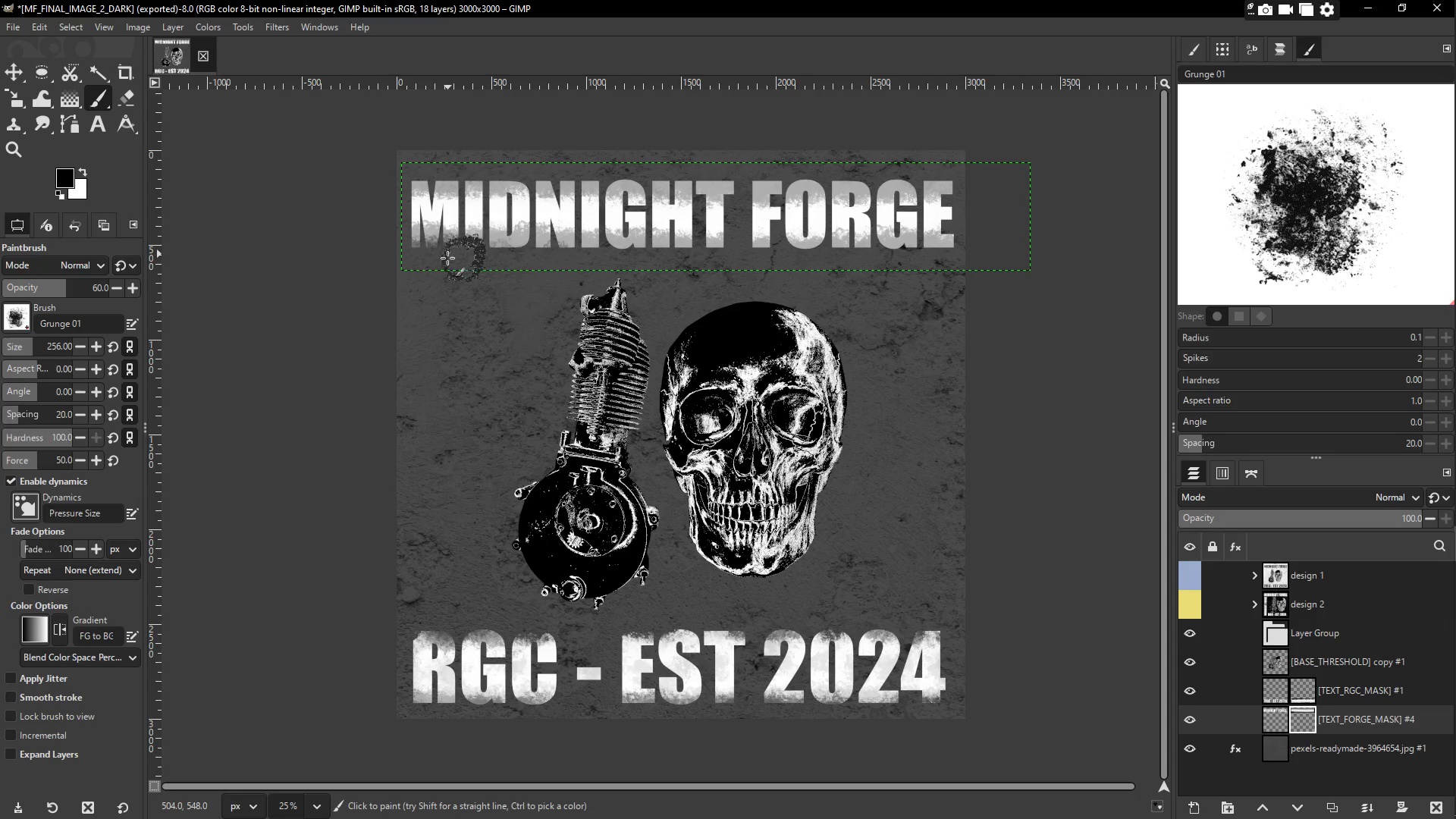 
left_click_drag(start_coordinate=[445, 258], to_coordinate=[441, 258])
 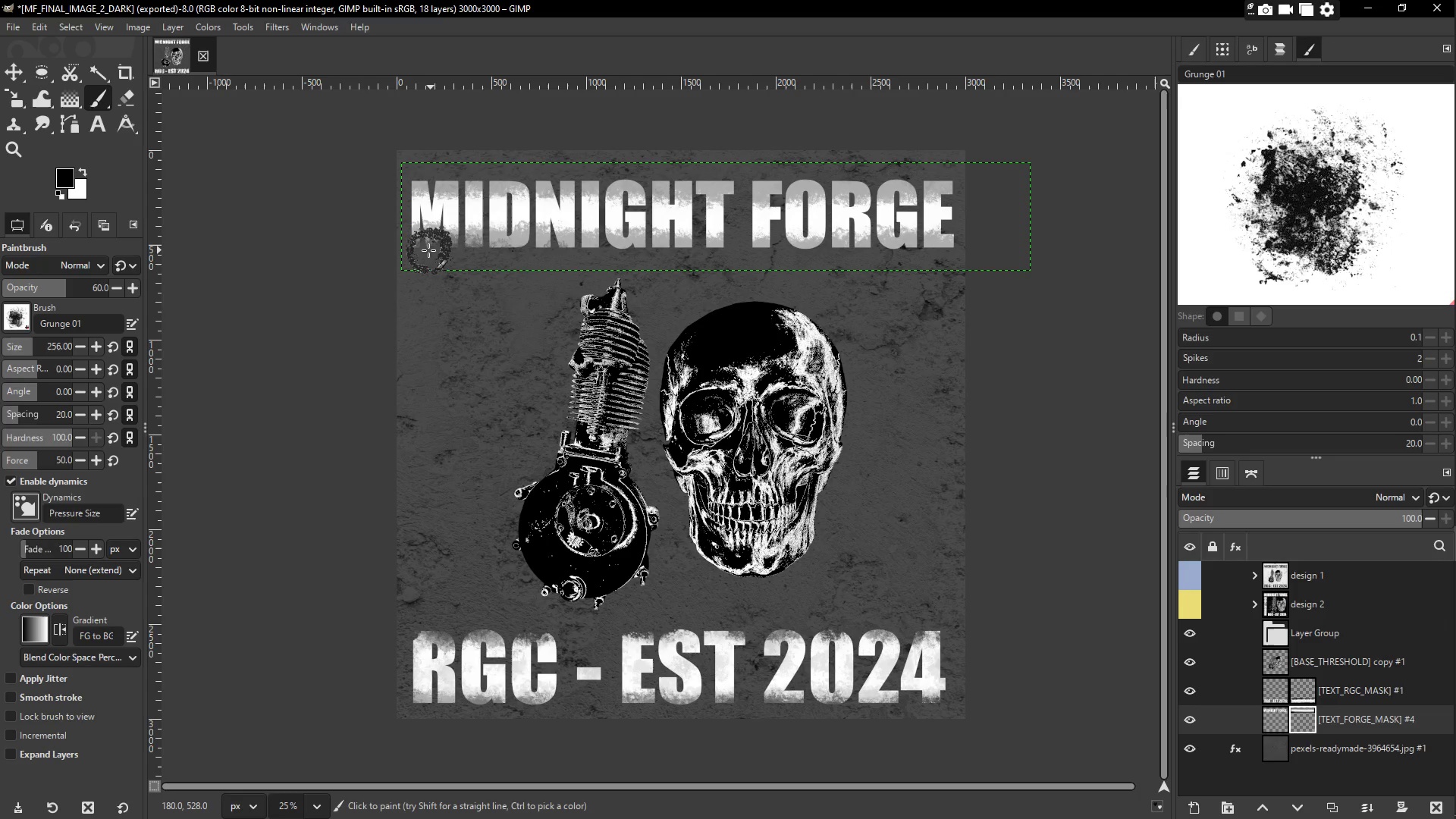 
left_click_drag(start_coordinate=[421, 254], to_coordinate=[433, 255])
 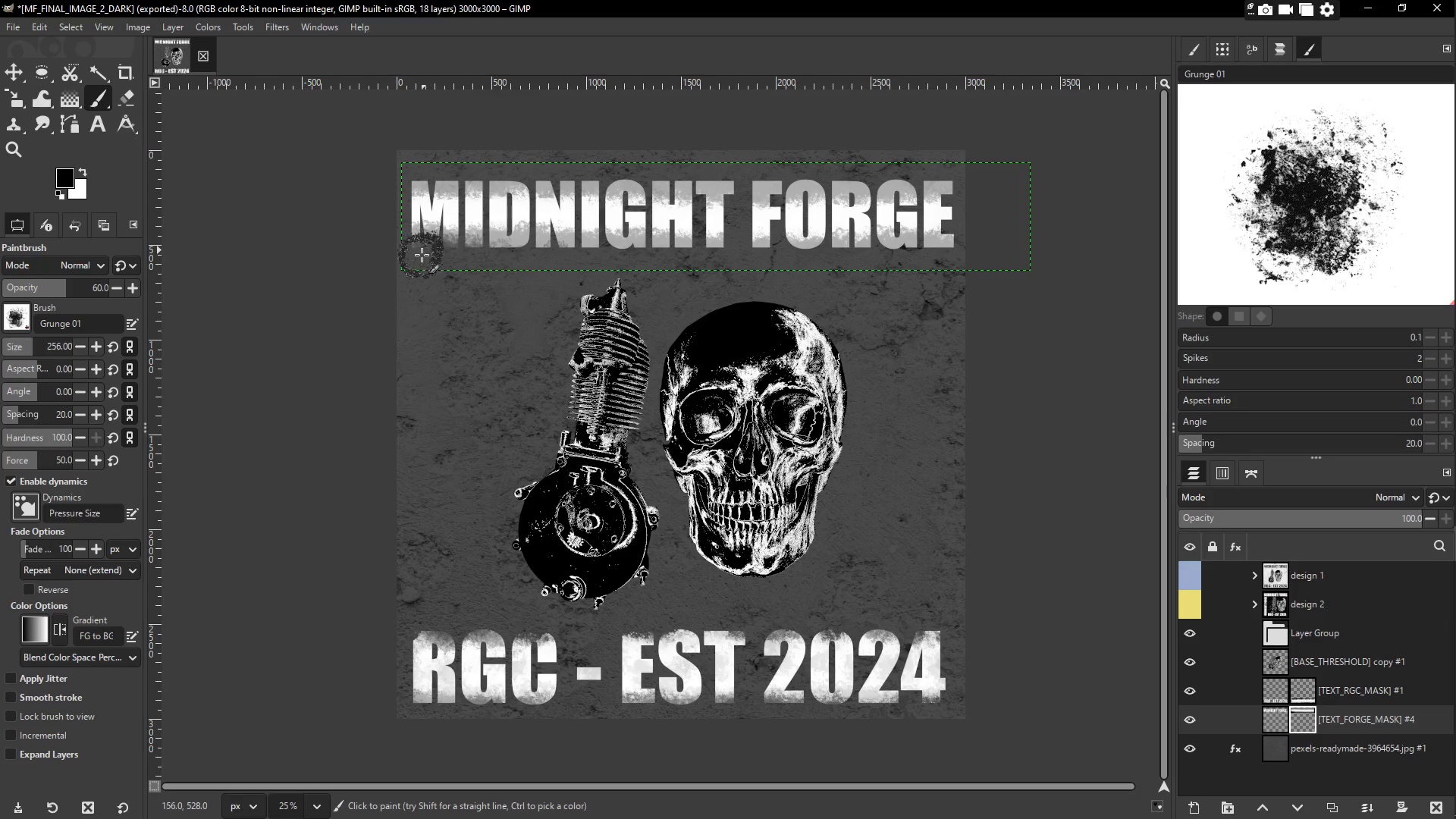 
left_click_drag(start_coordinate=[501, 262], to_coordinate=[513, 262])
 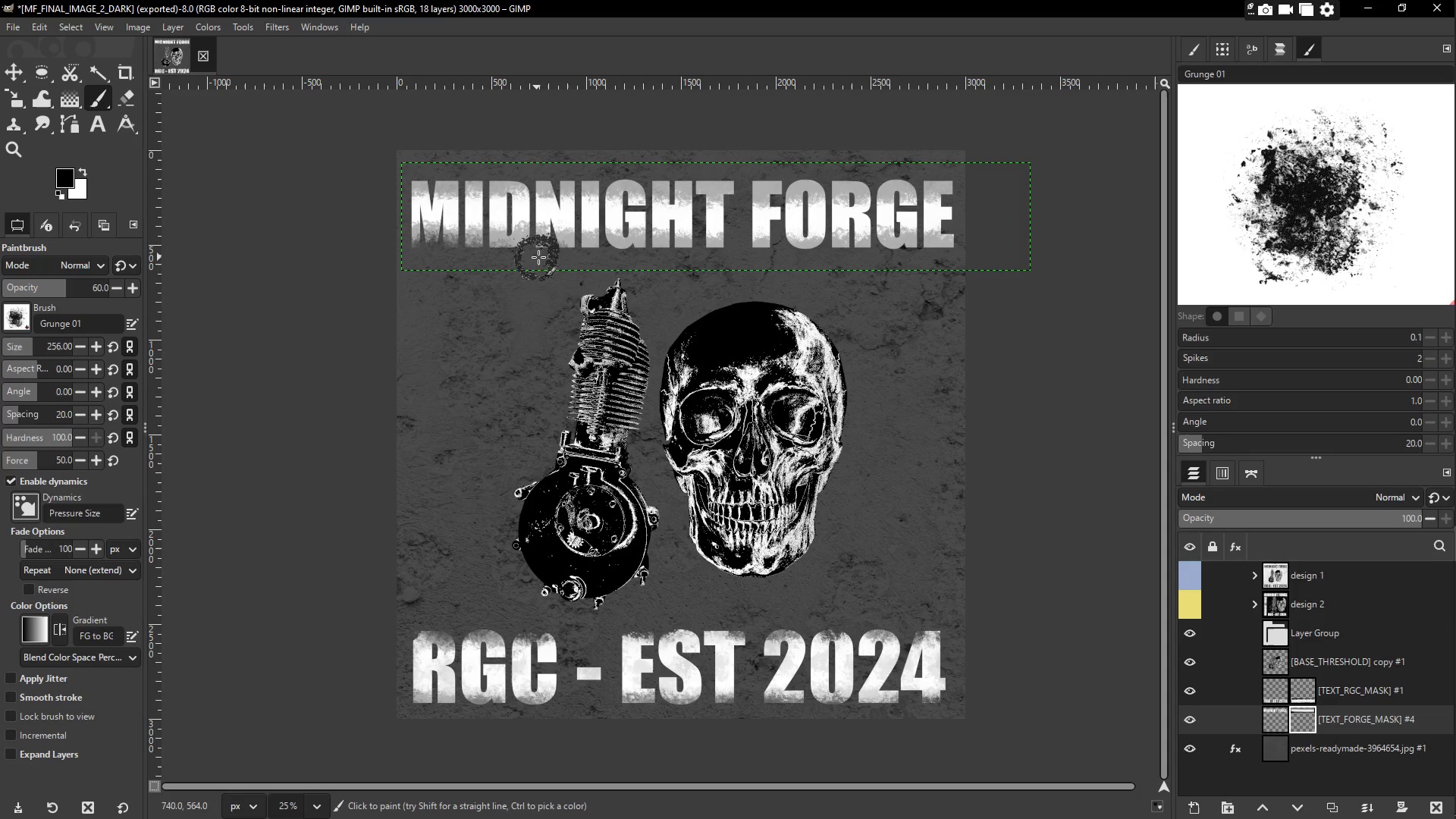 
left_click_drag(start_coordinate=[541, 257], to_coordinate=[552, 257])
 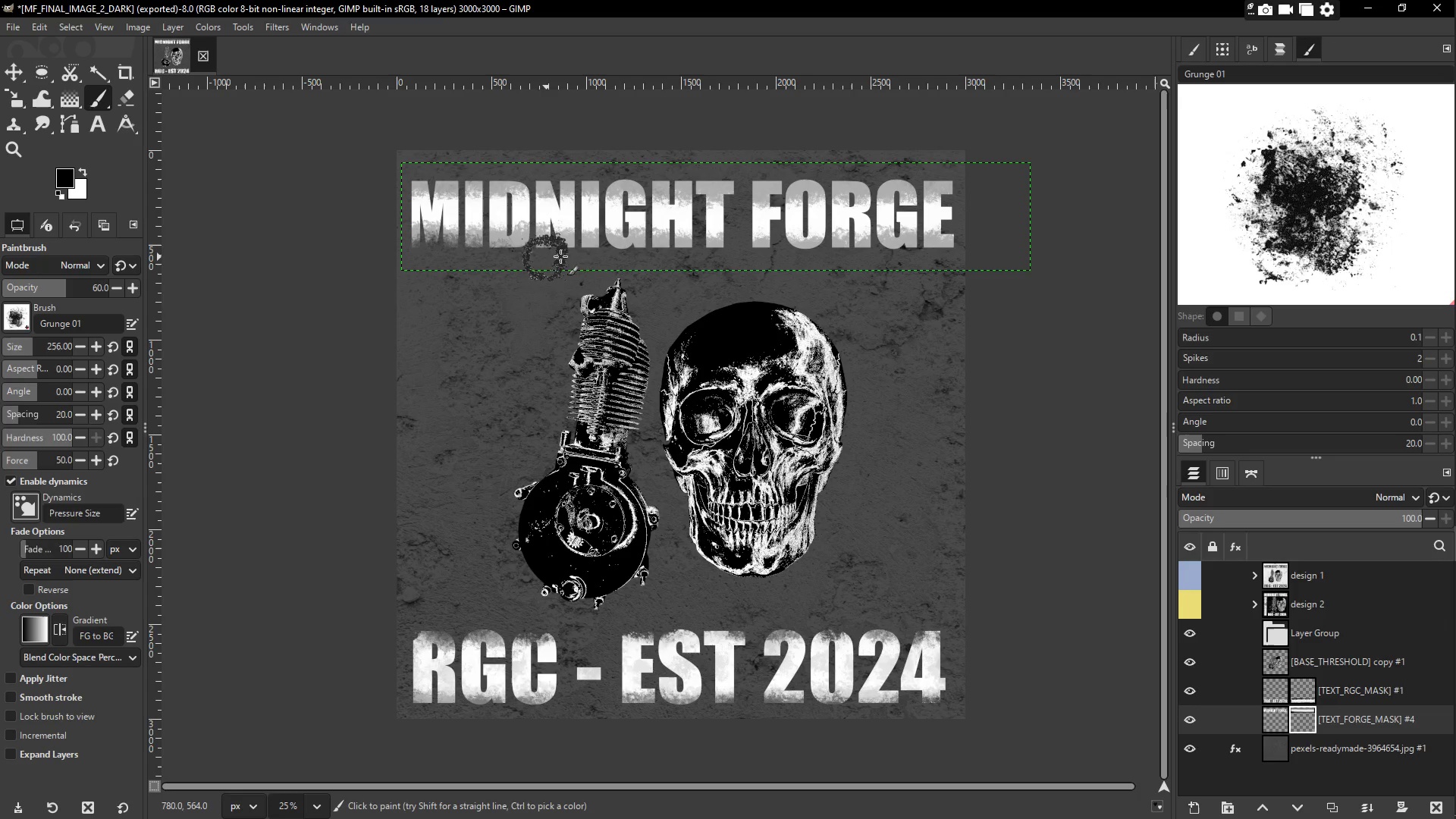 
left_click_drag(start_coordinate=[567, 256], to_coordinate=[572, 255])
 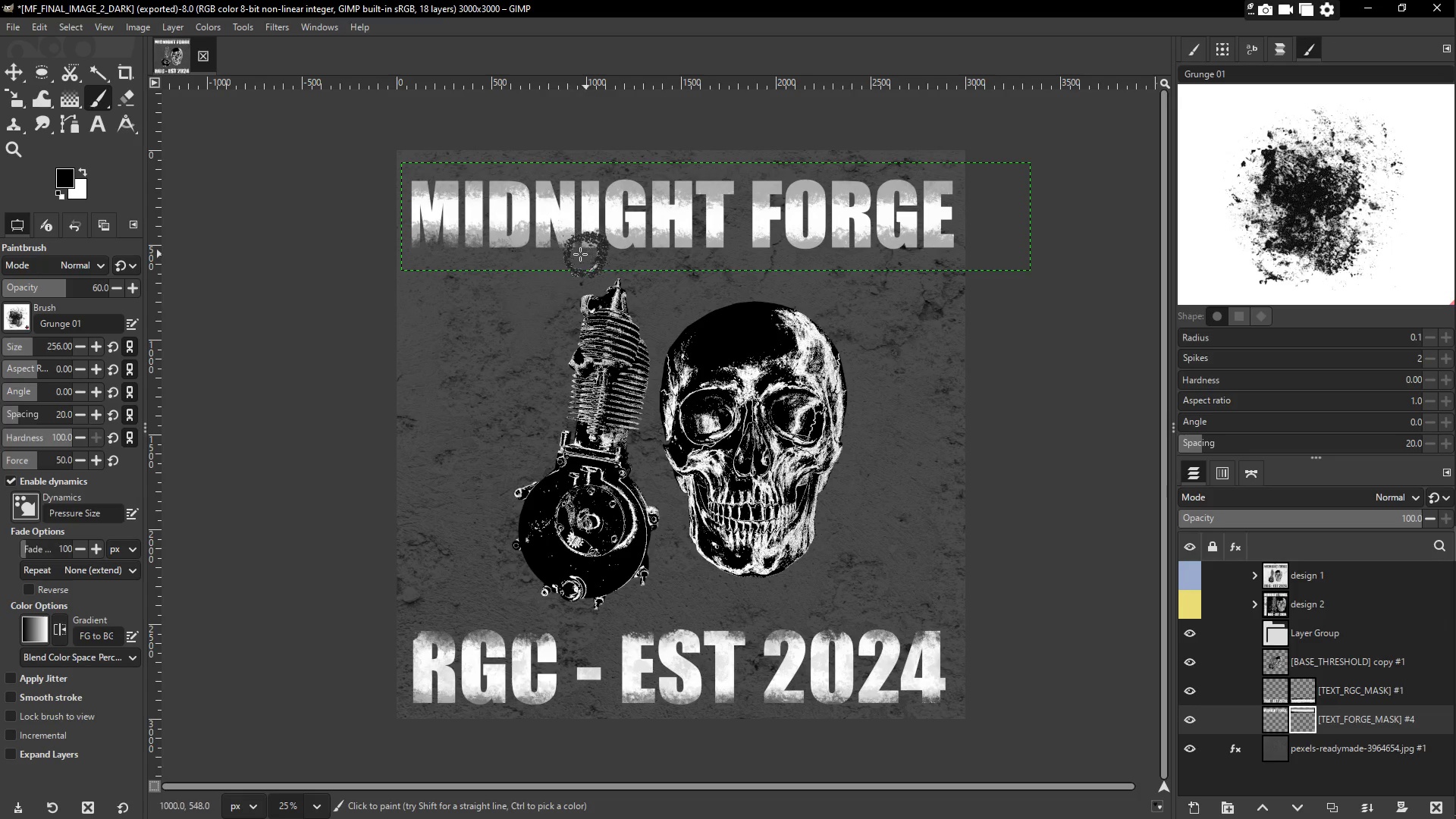 
left_click_drag(start_coordinate=[525, 254], to_coordinate=[830, 254])
 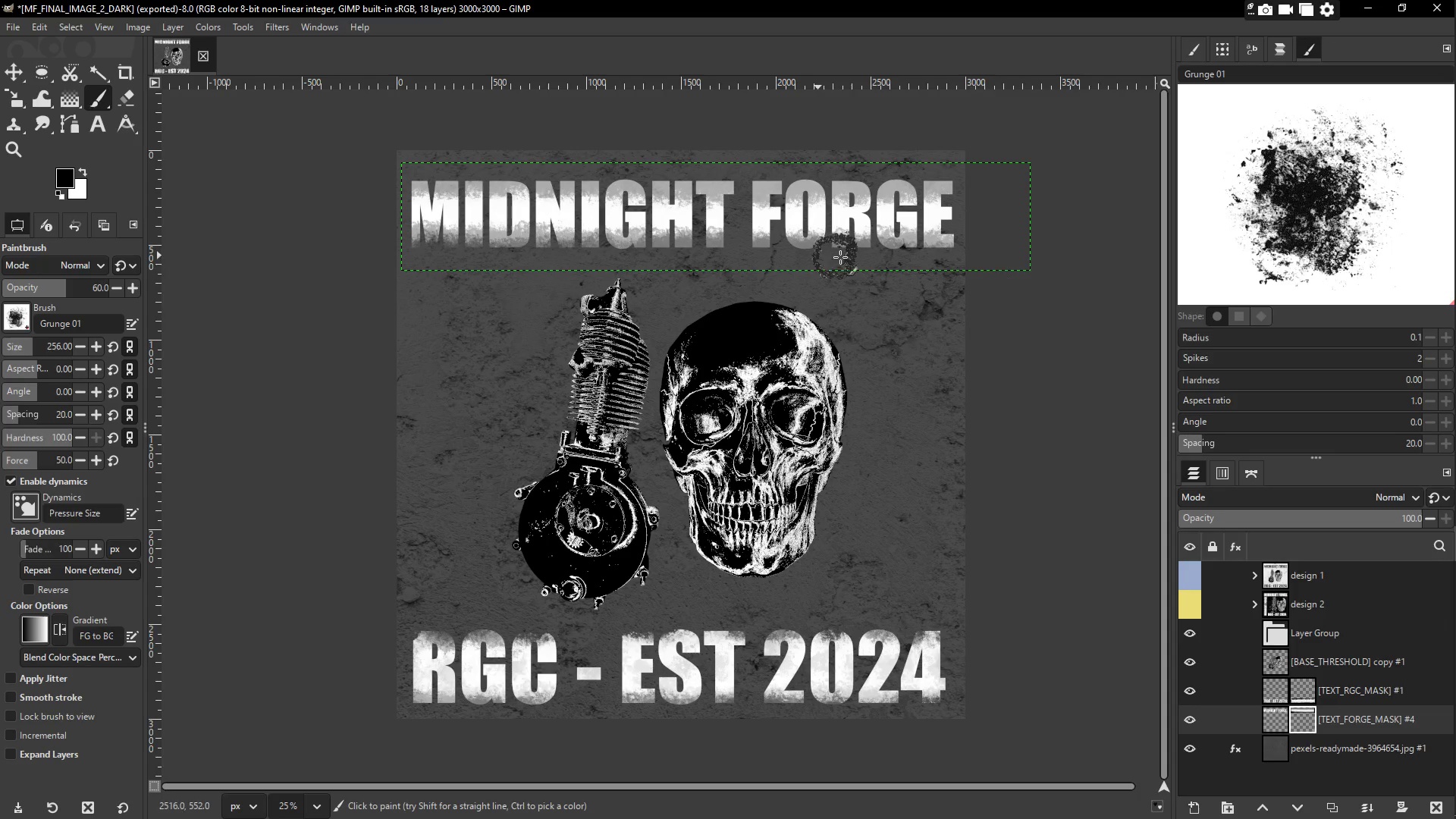 
left_click_drag(start_coordinate=[949, 259], to_coordinate=[790, 250])
 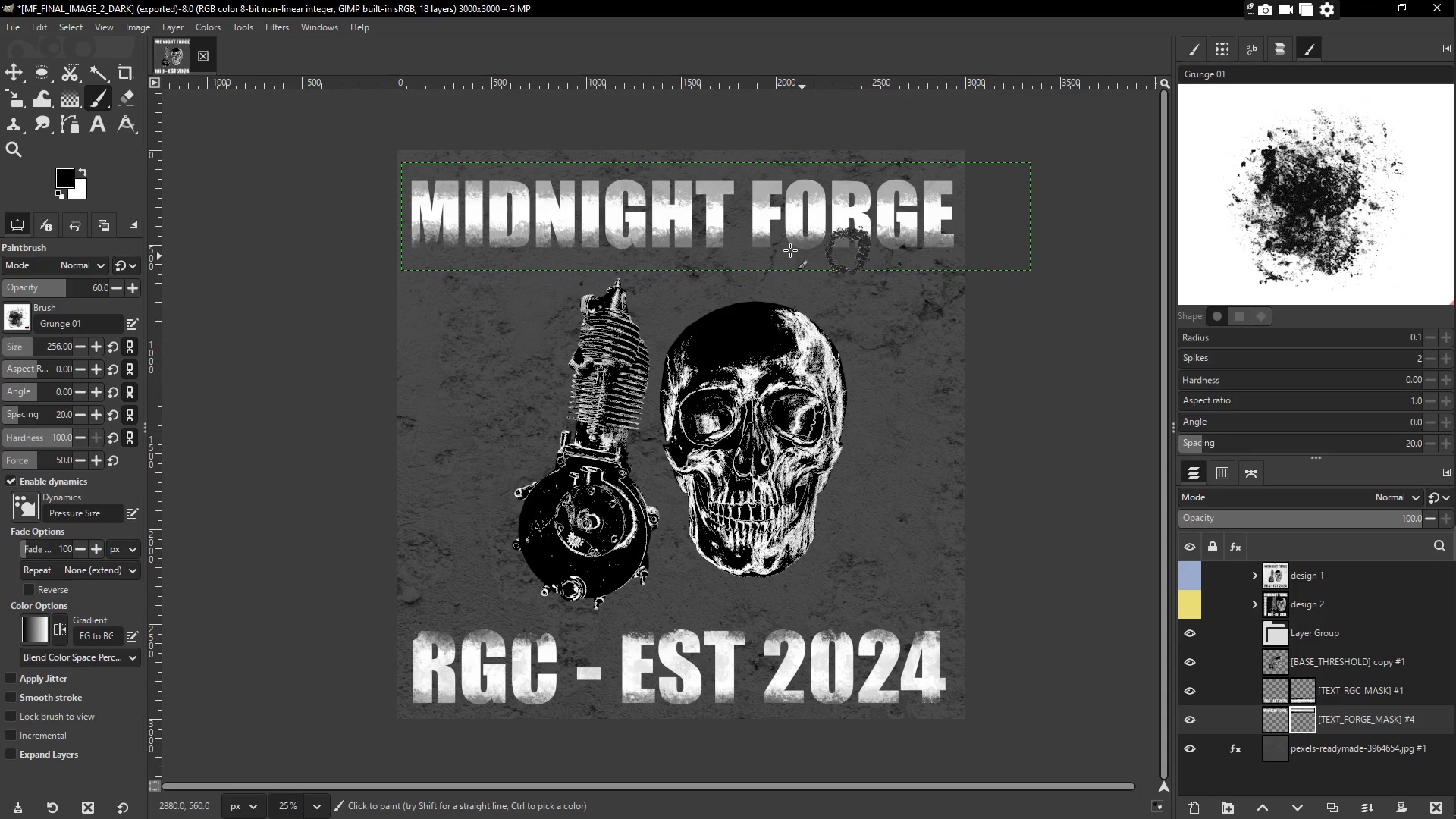 
left_click_drag(start_coordinate=[812, 252], to_coordinate=[567, 260])
 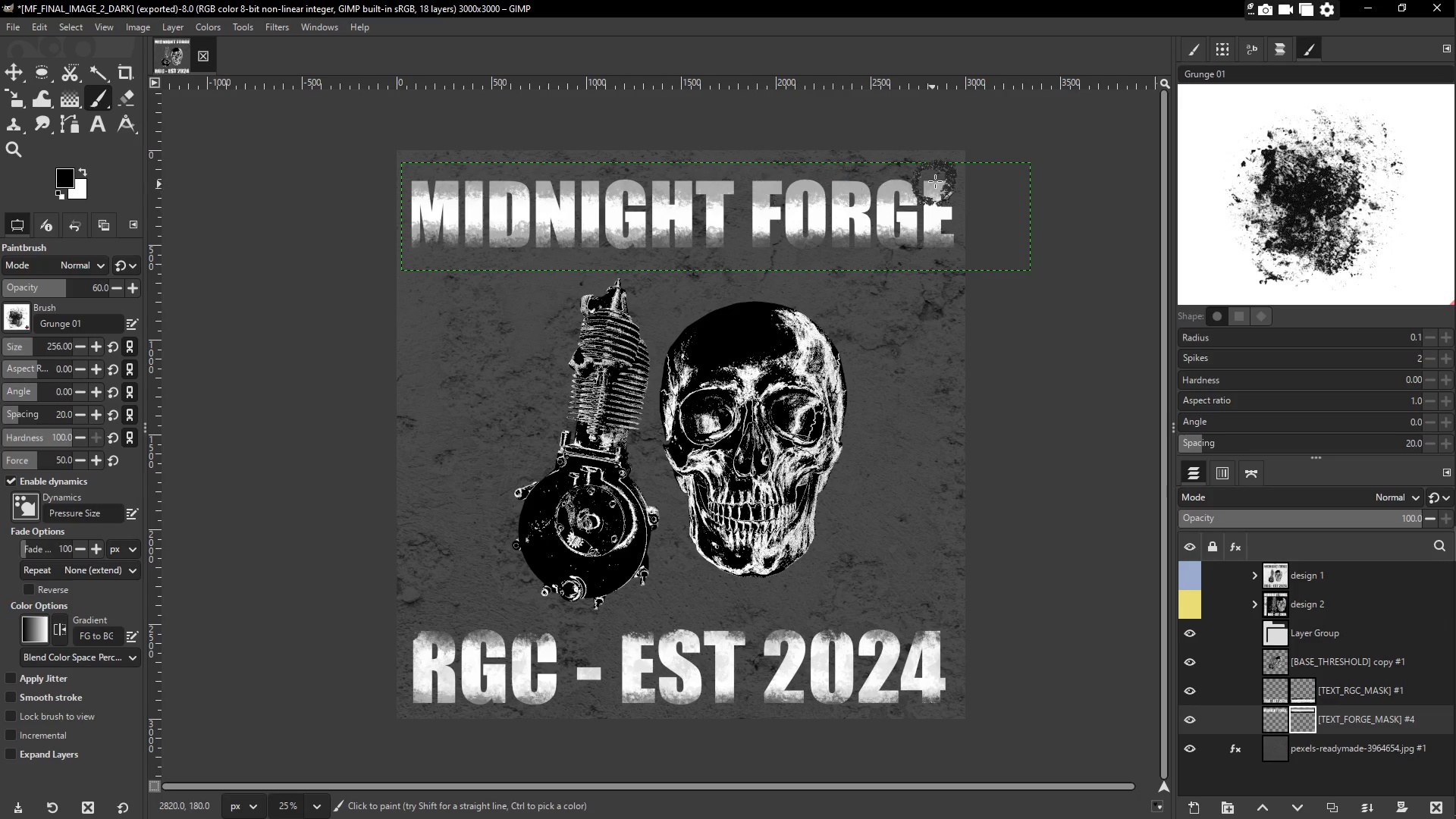 
left_click_drag(start_coordinate=[962, 172], to_coordinate=[899, 196])
 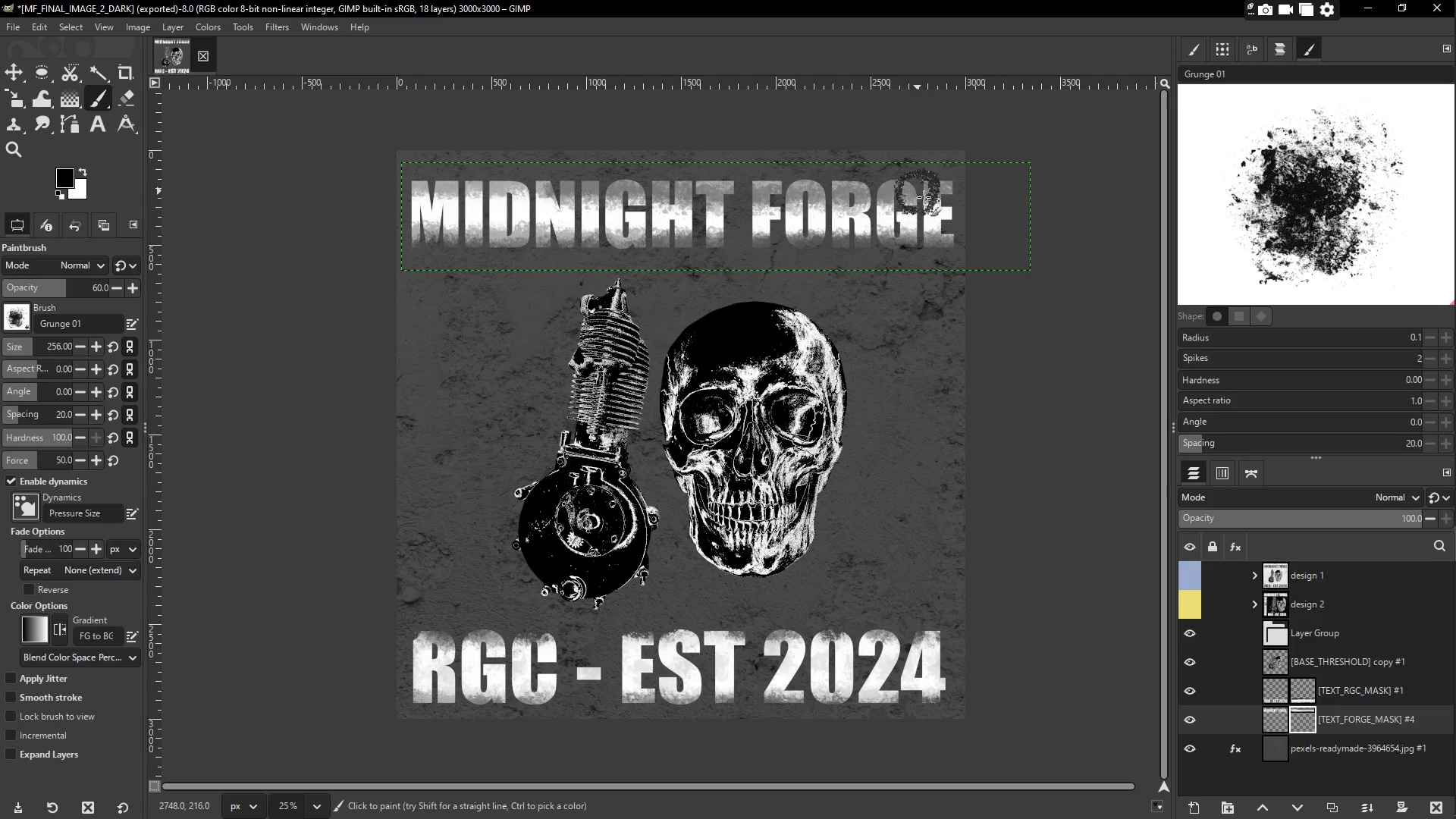 
key(Control+Z)
 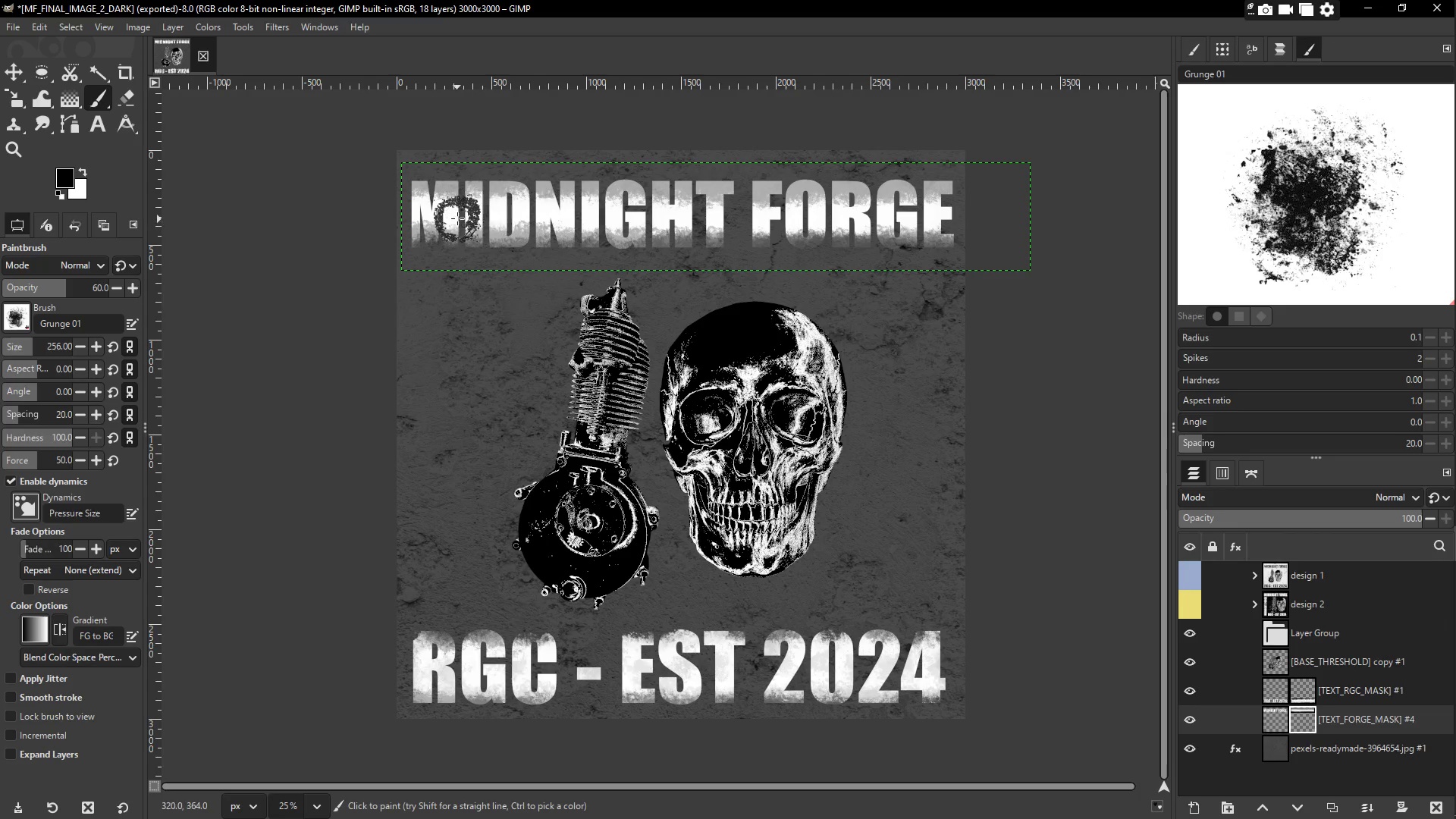 
double_click([432, 204])
 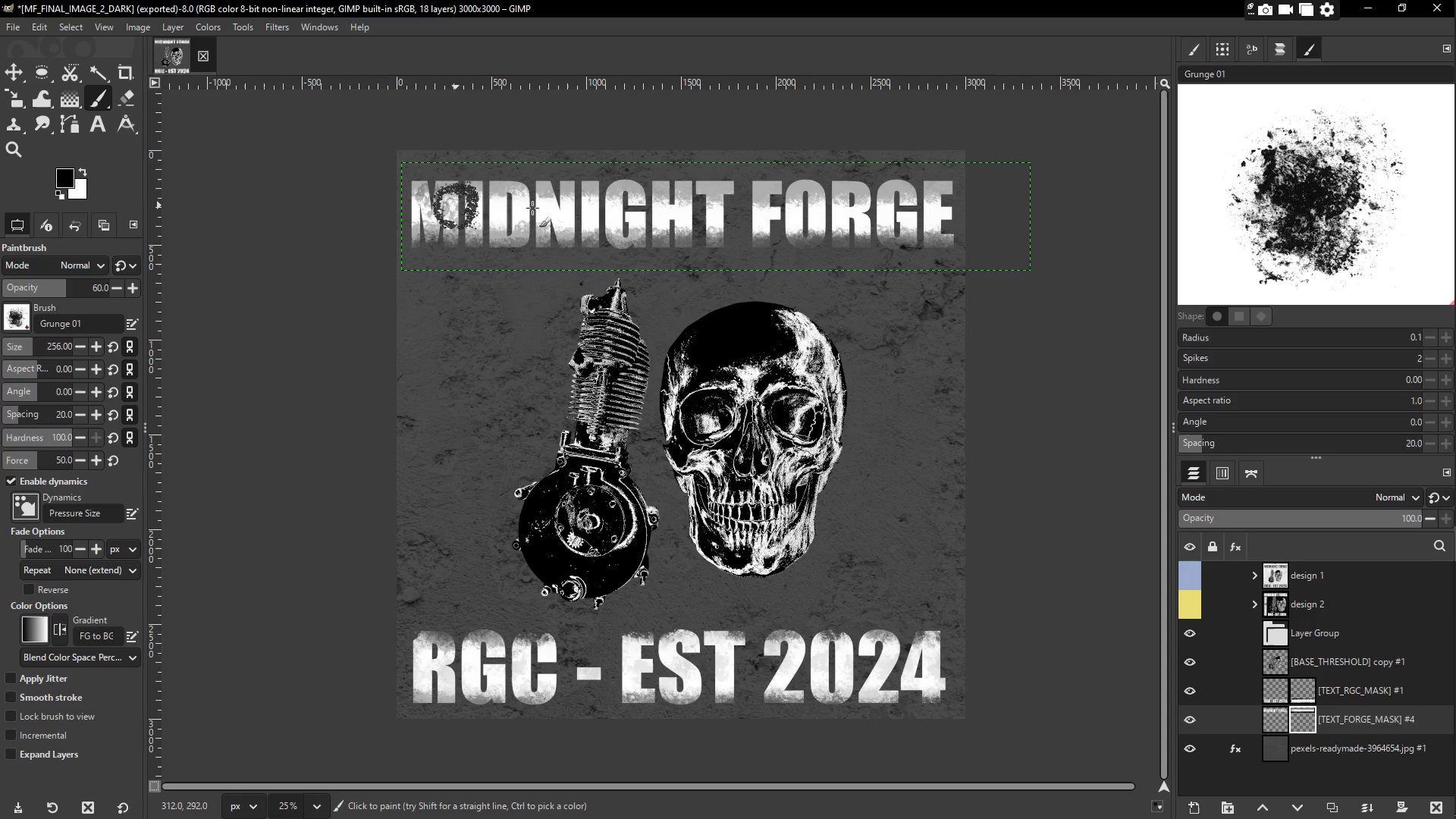 
triple_click([575, 208])
 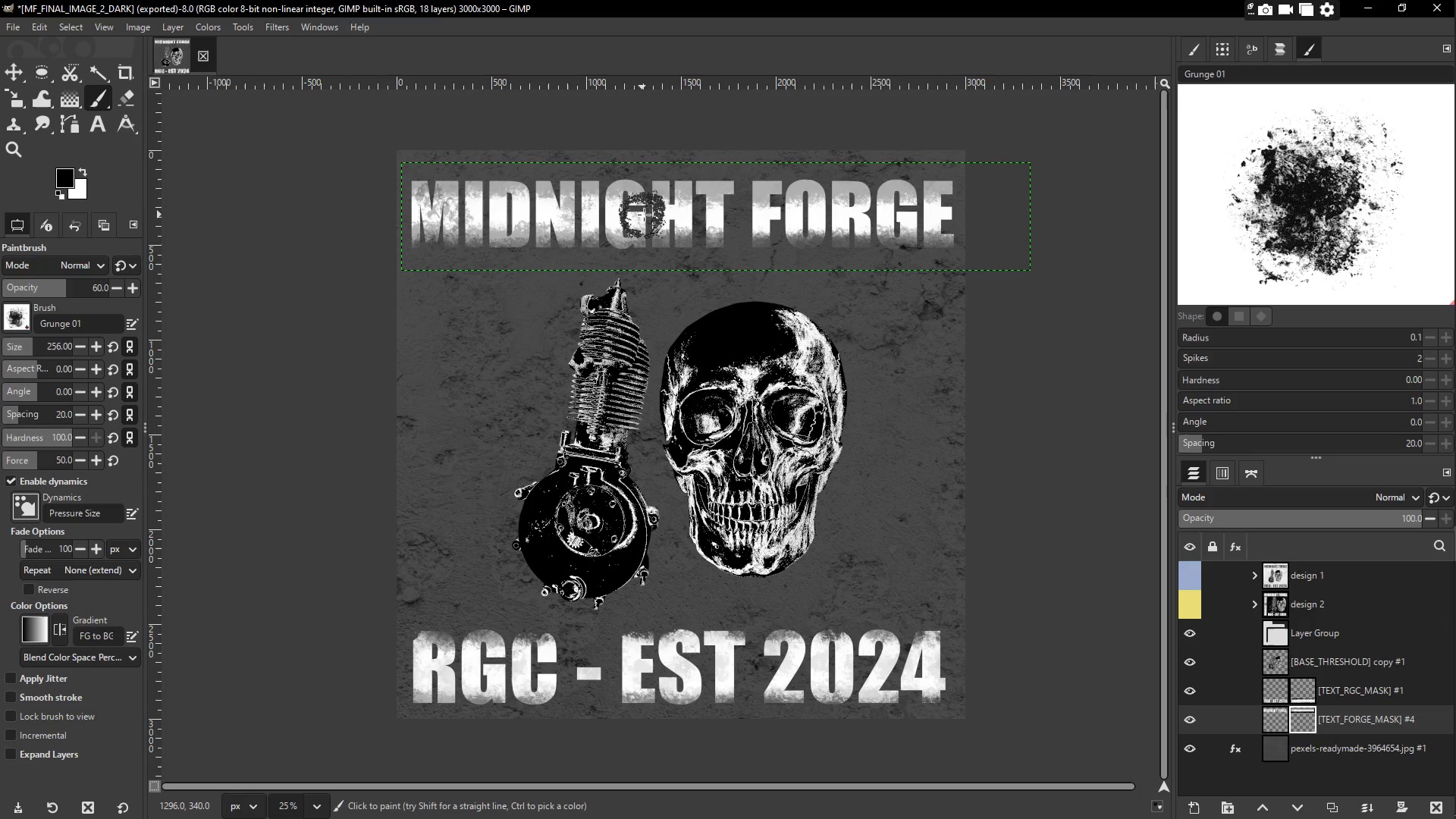 
triple_click([729, 212])
 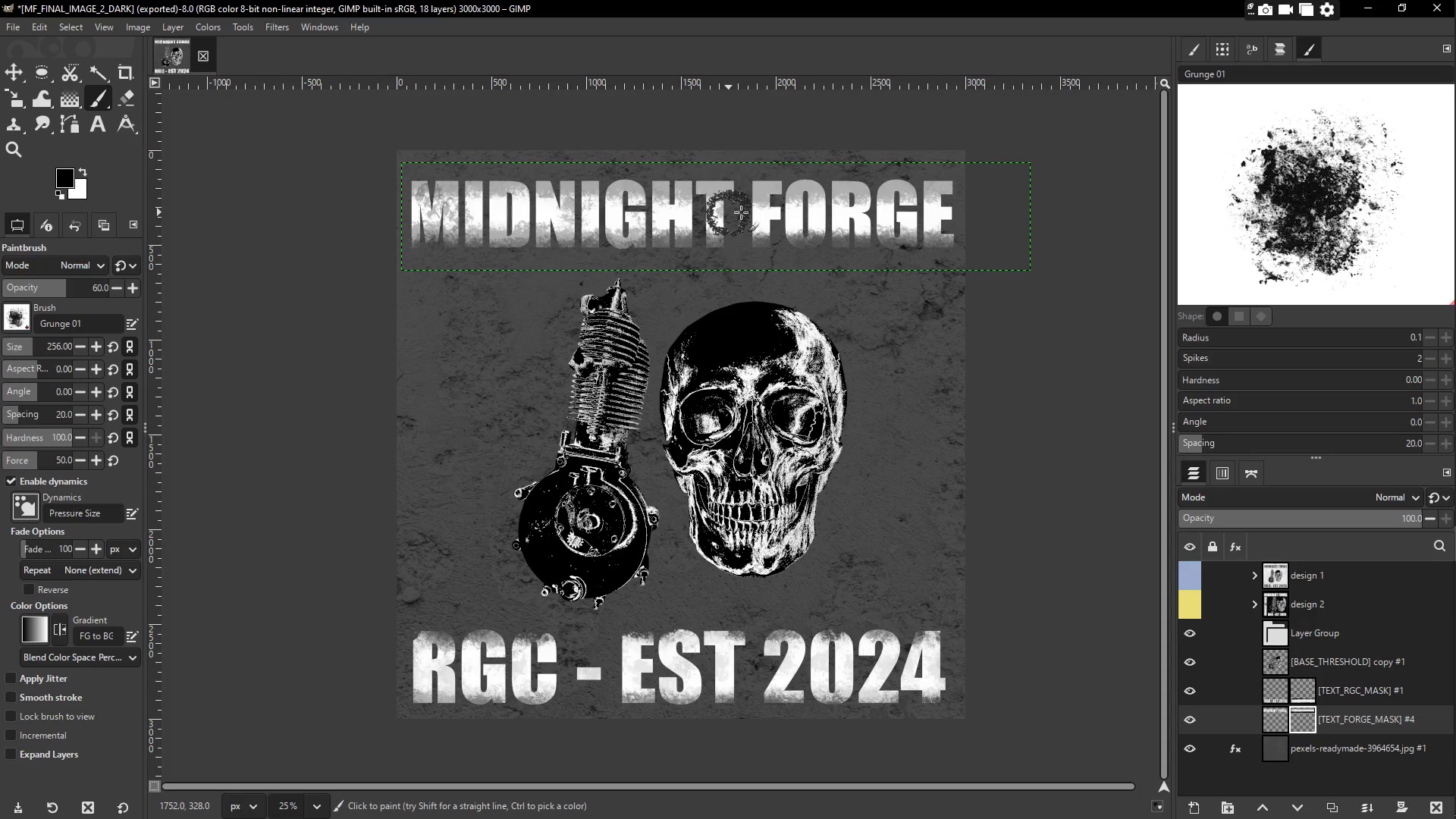 
left_click_drag(start_coordinate=[789, 212], to_coordinate=[802, 212])
 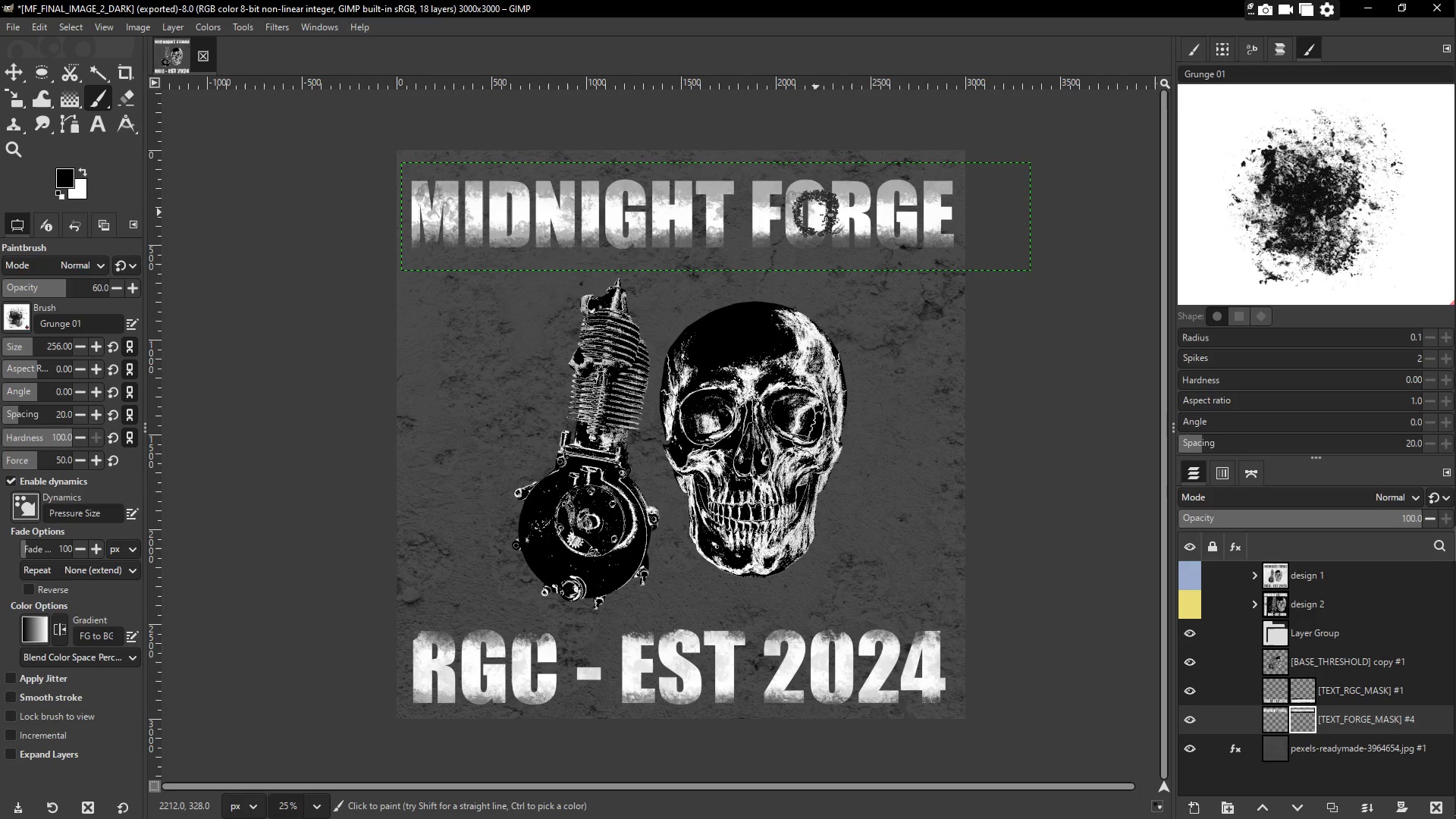 
left_click_drag(start_coordinate=[828, 215], to_coordinate=[841, 218])
 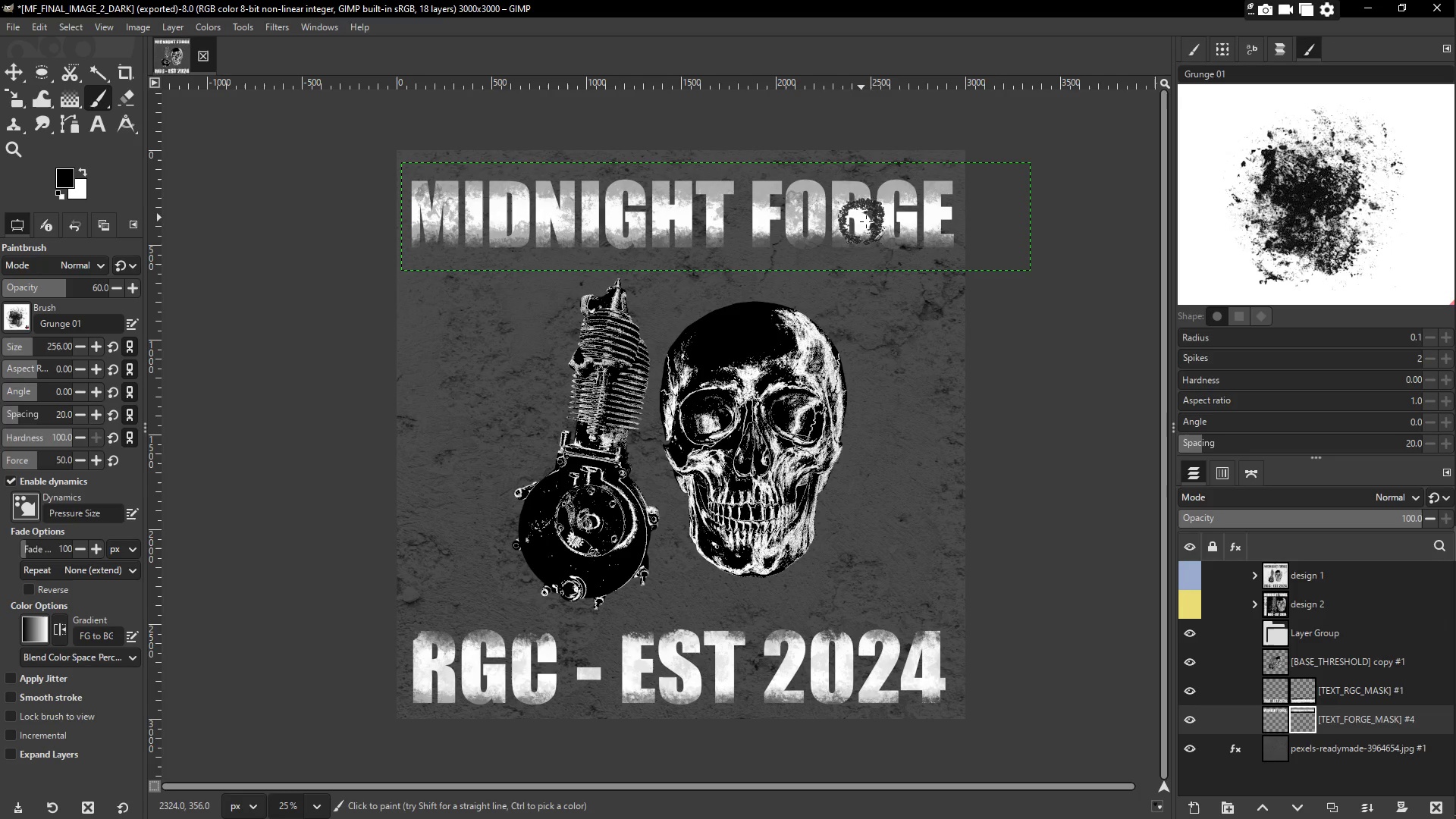 
left_click_drag(start_coordinate=[866, 221], to_coordinate=[874, 221])
 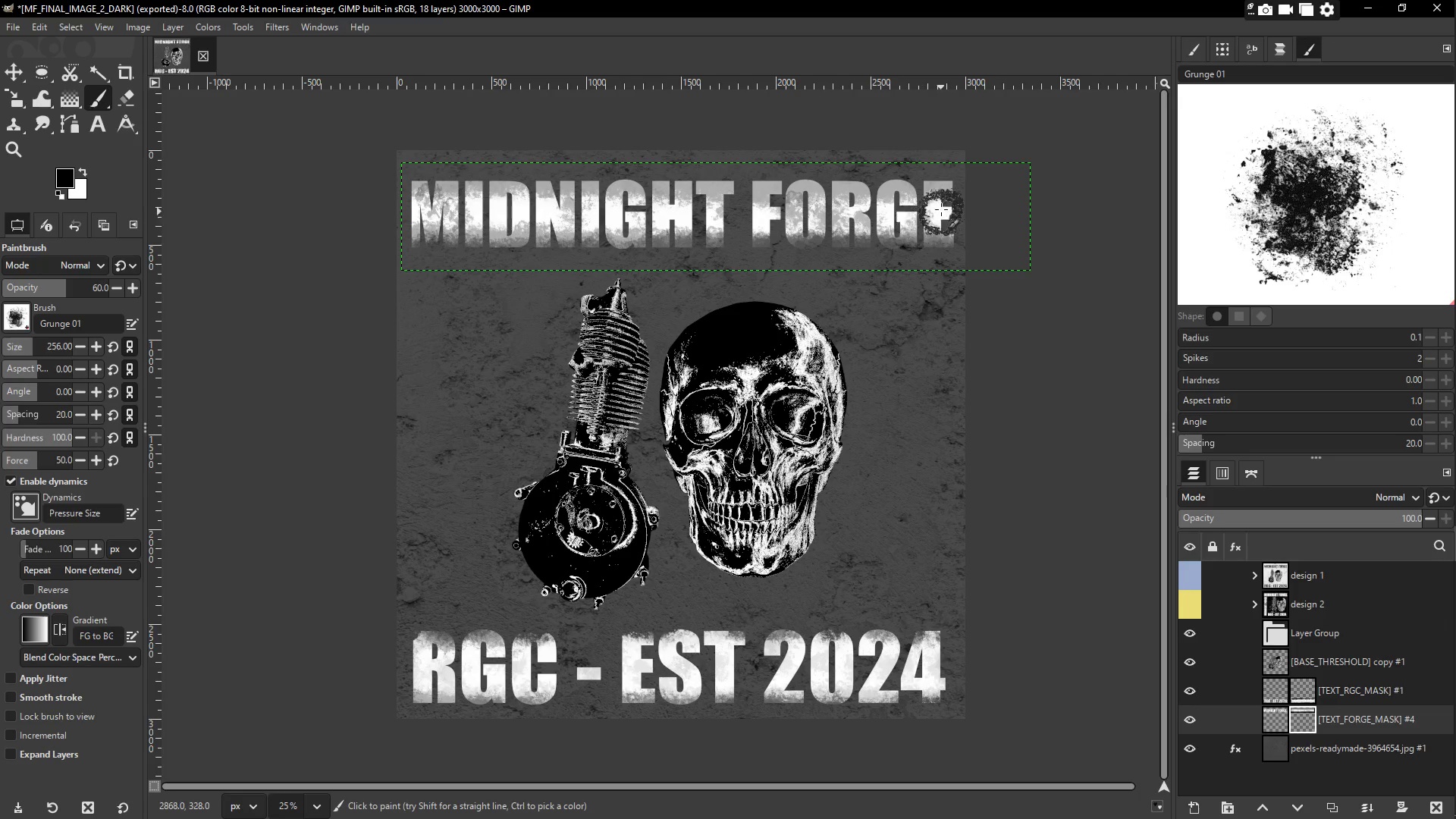 
triple_click([944, 186])
 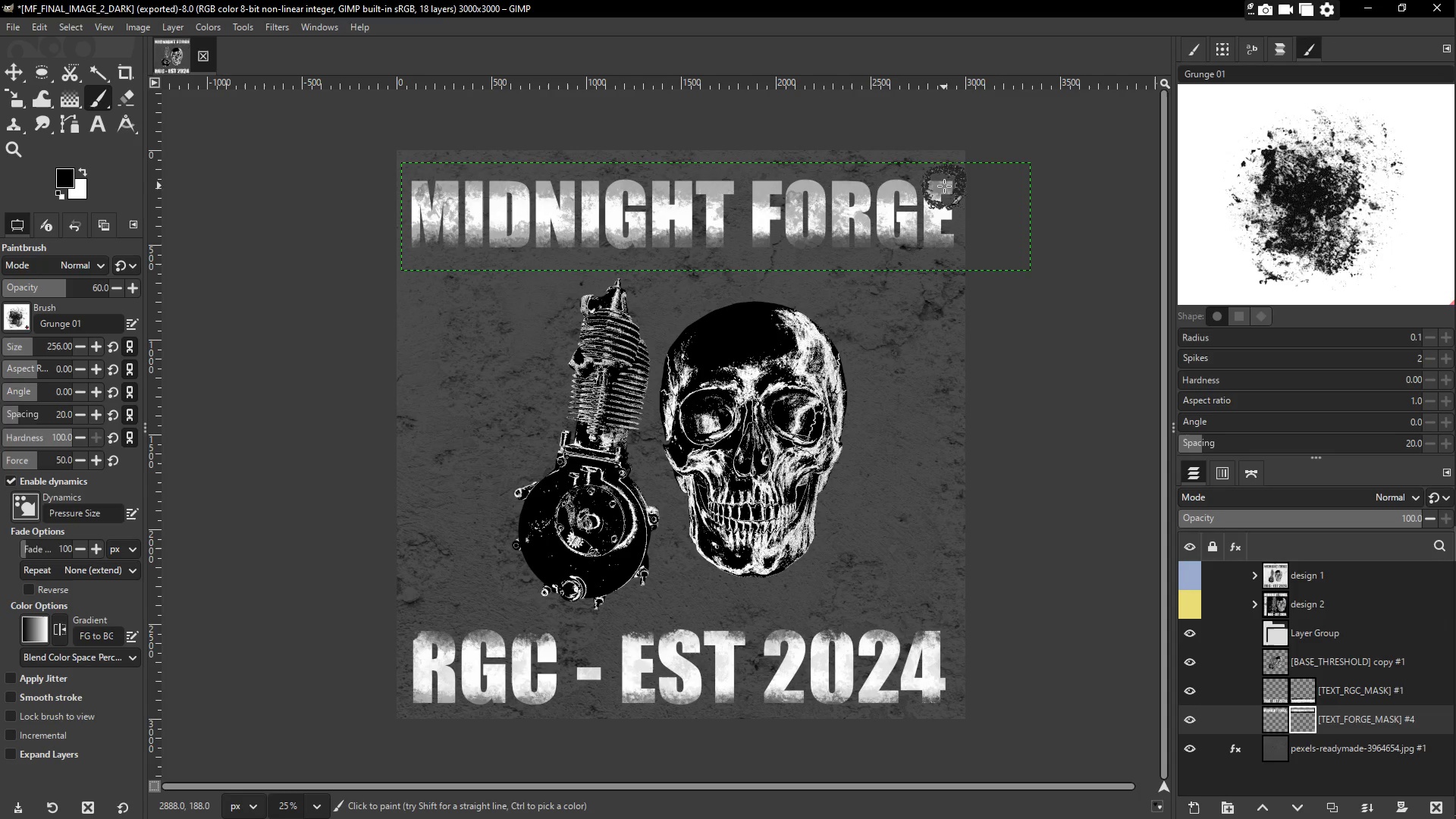 
triple_click([945, 180])
 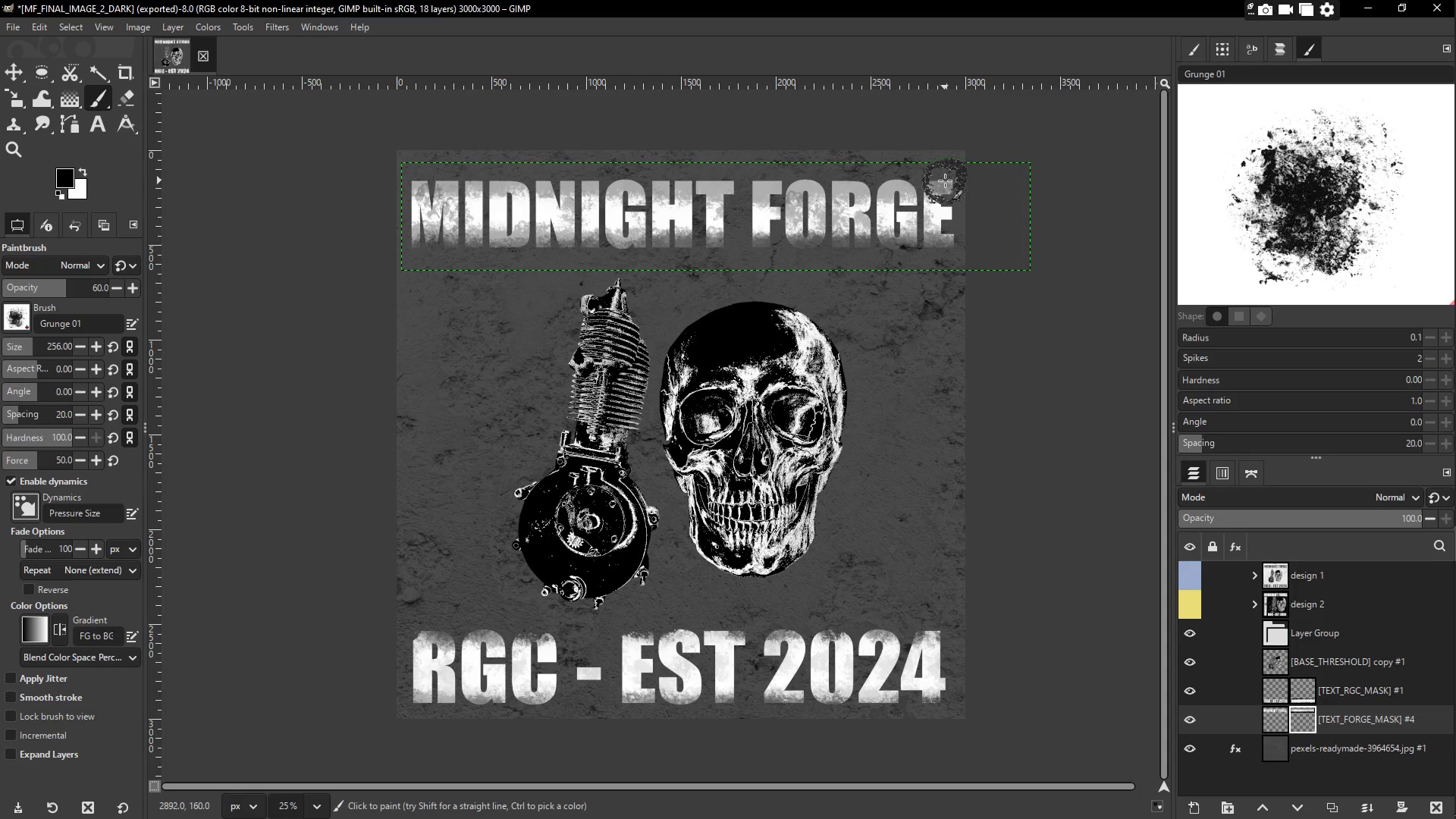 
triple_click([945, 180])
 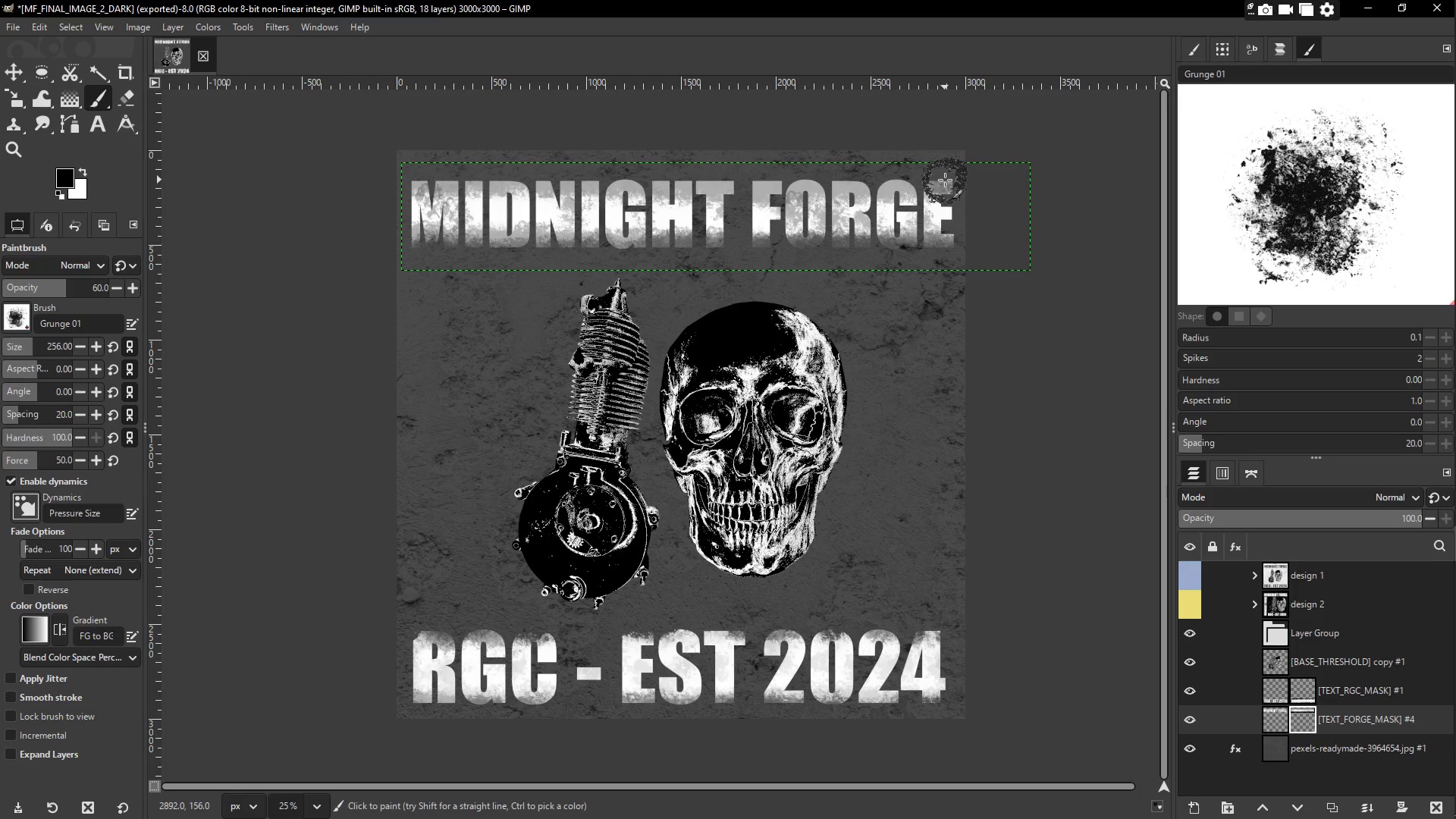 
triple_click([945, 180])
 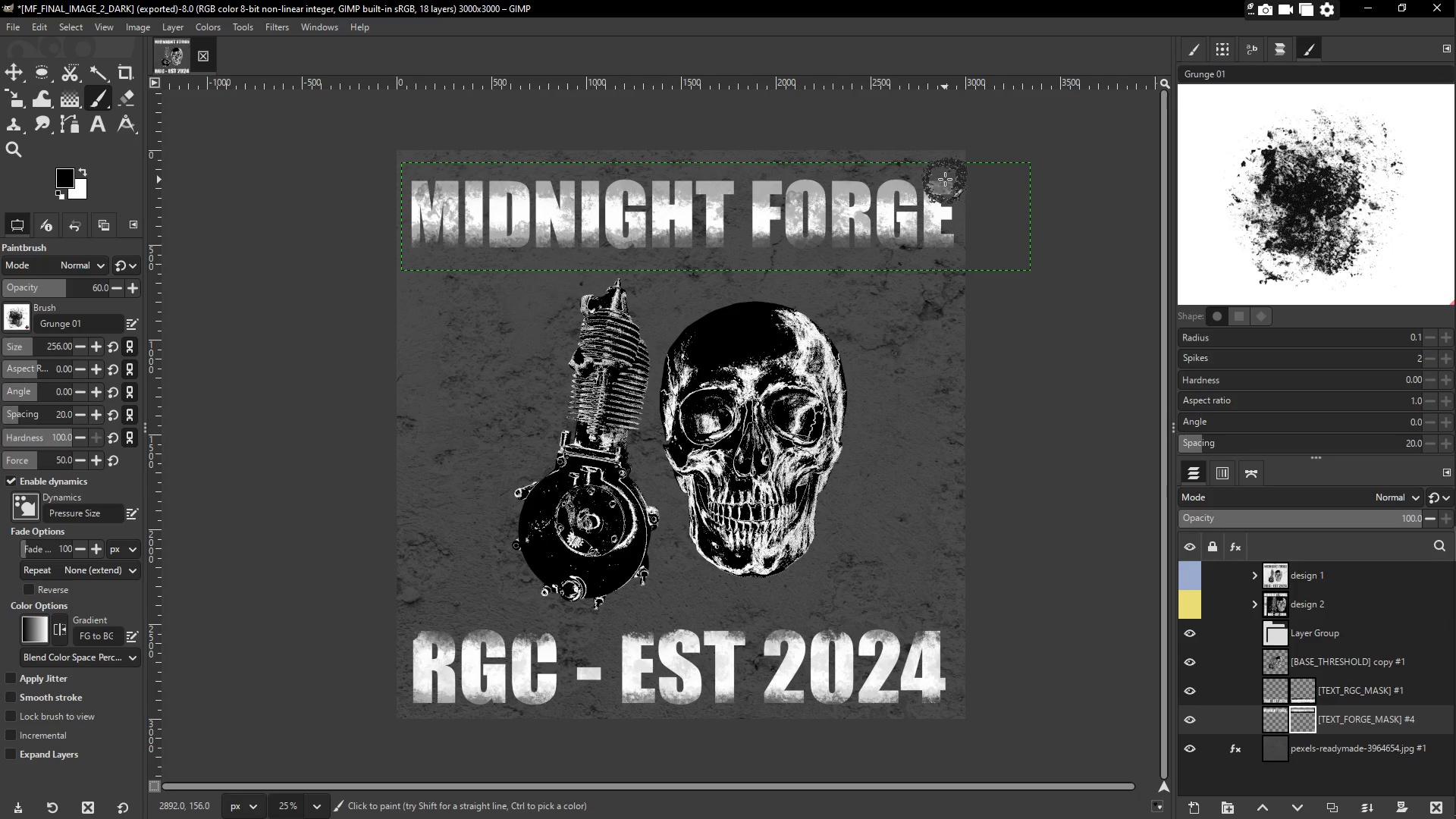 
left_click_drag(start_coordinate=[942, 177], to_coordinate=[927, 173])
 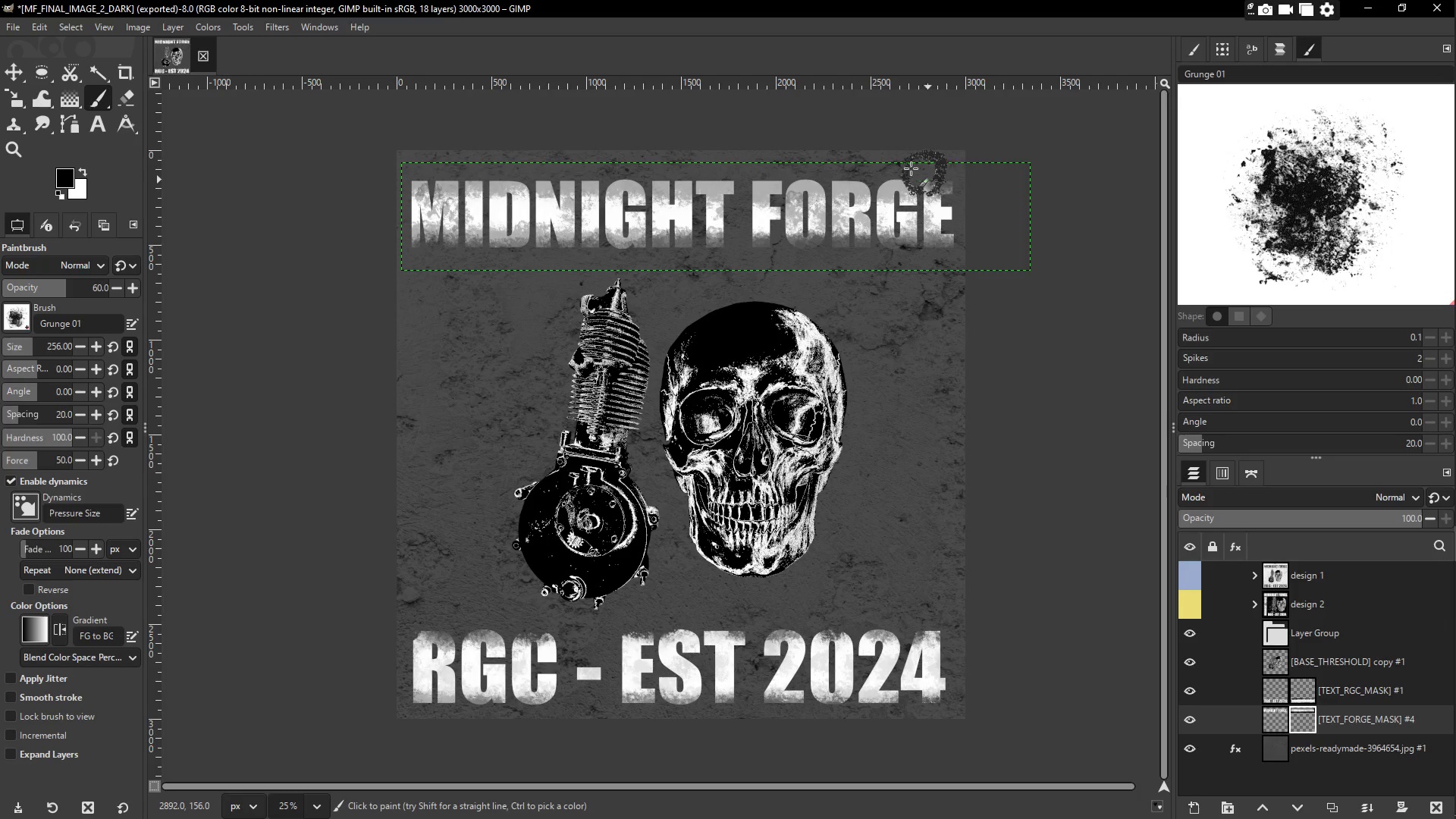 
left_click_drag(start_coordinate=[914, 168], to_coordinate=[908, 168])
 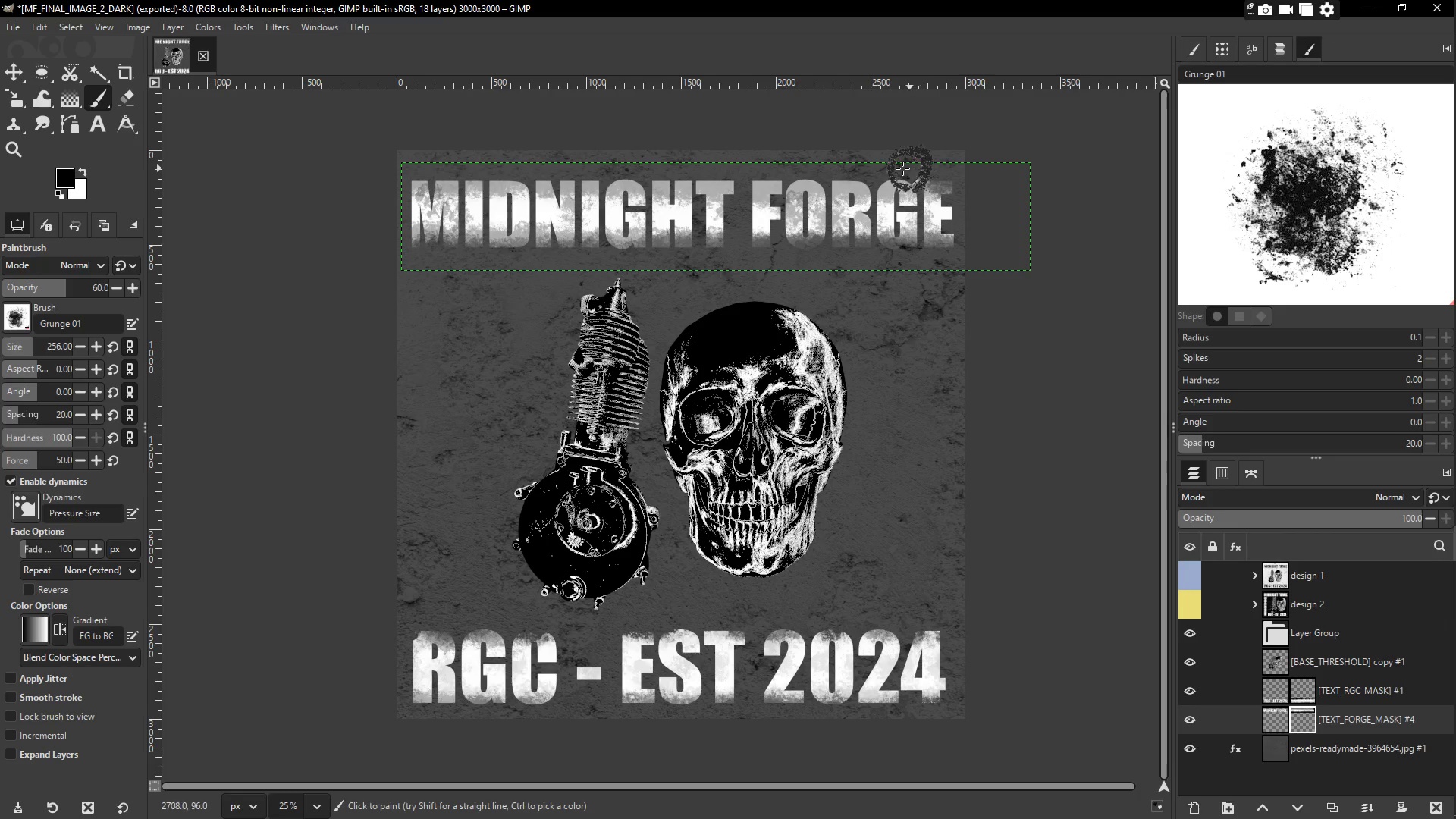 
left_click_drag(start_coordinate=[883, 168], to_coordinate=[877, 170])
 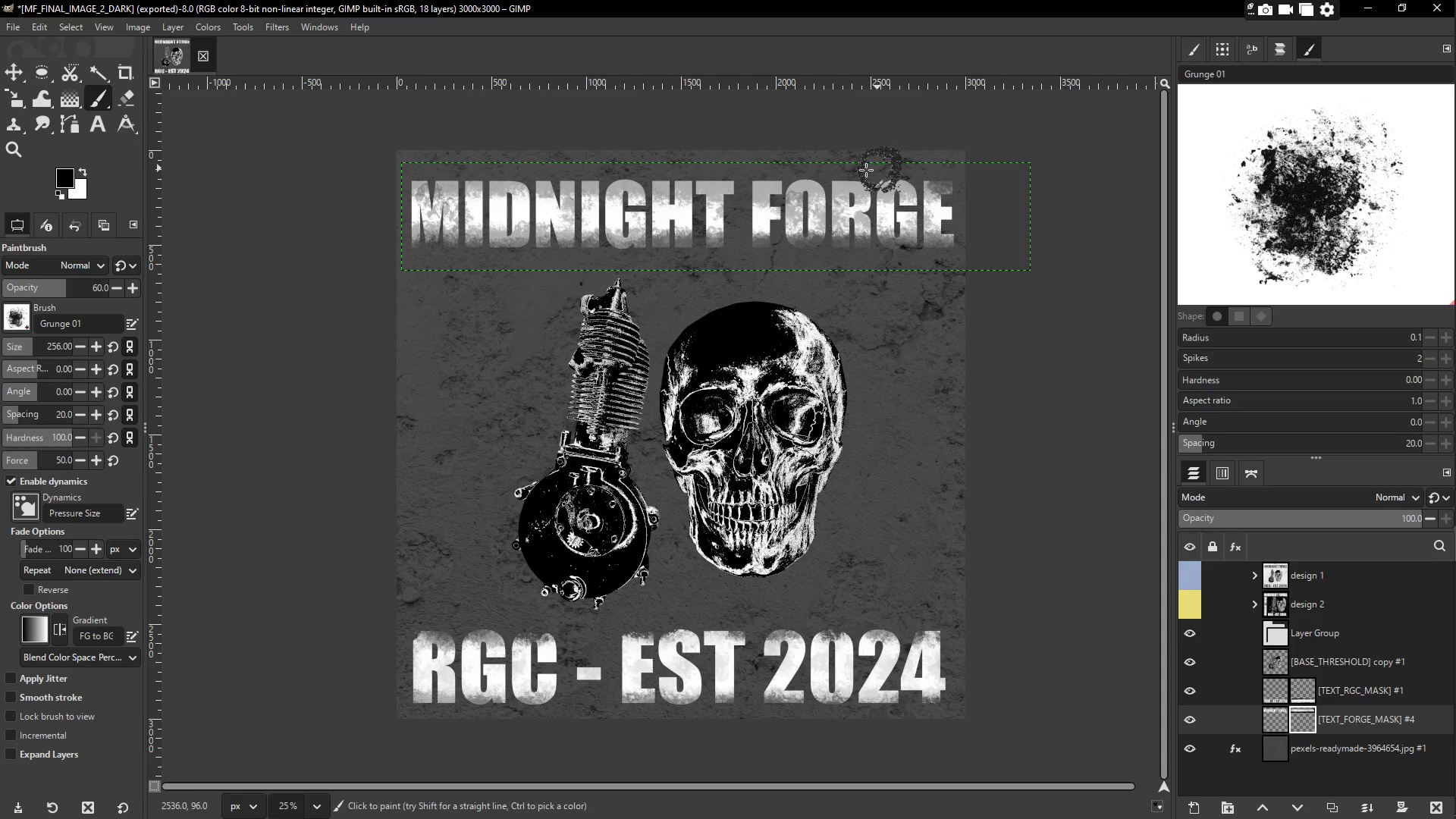 
left_click_drag(start_coordinate=[864, 170], to_coordinate=[859, 170])
 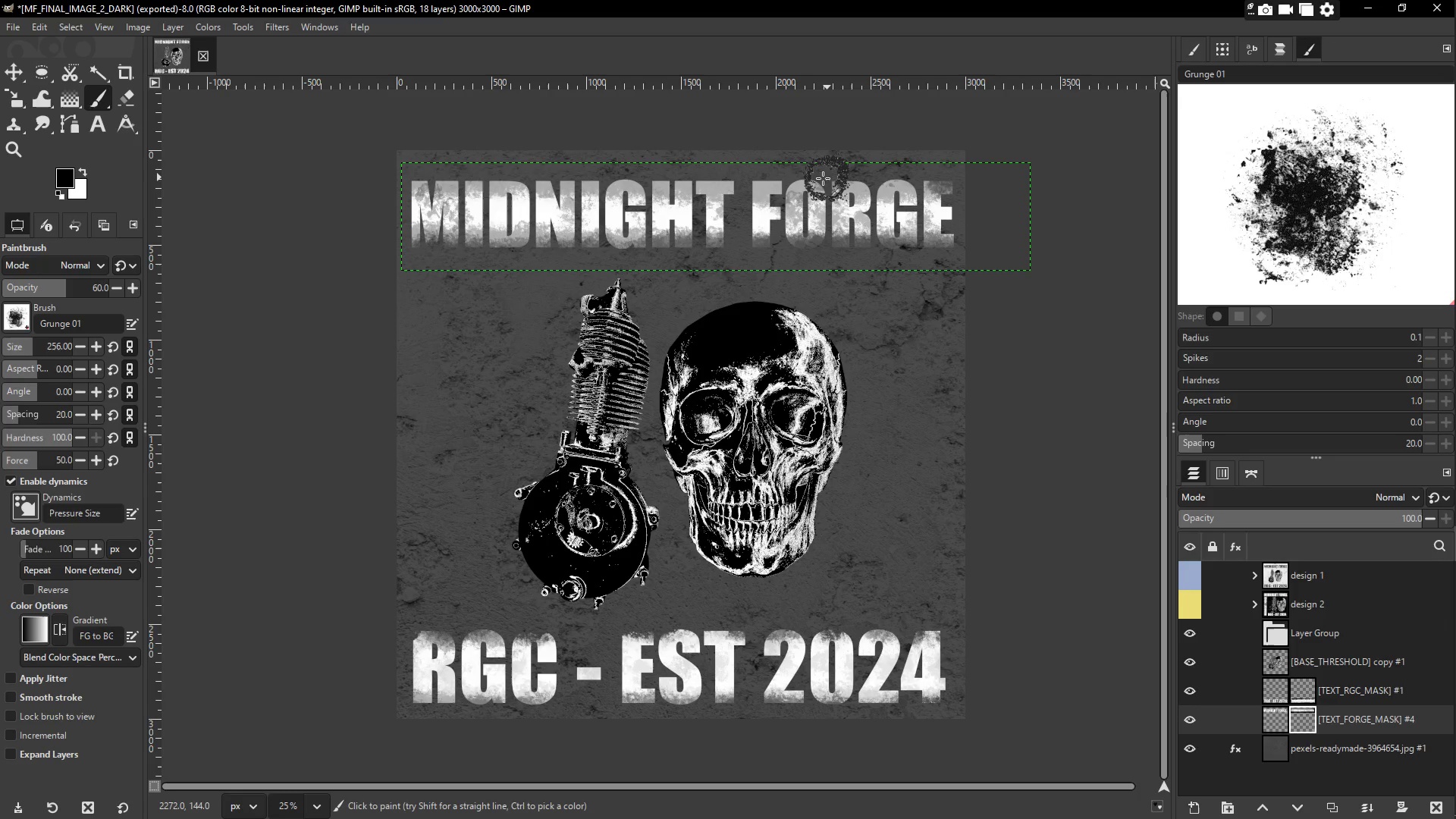 
triple_click([822, 178])
 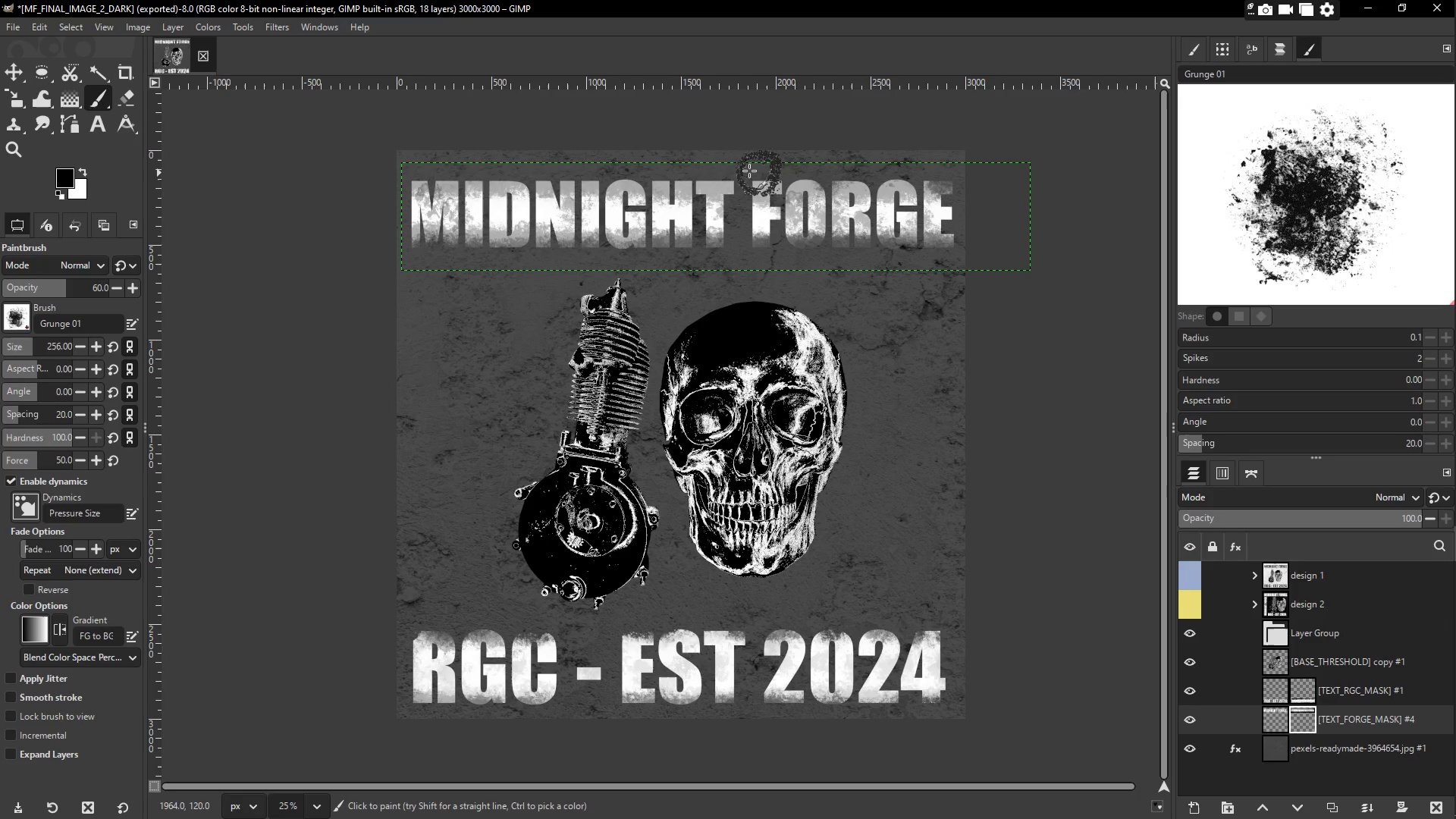 
left_click_drag(start_coordinate=[747, 171], to_coordinate=[743, 171])
 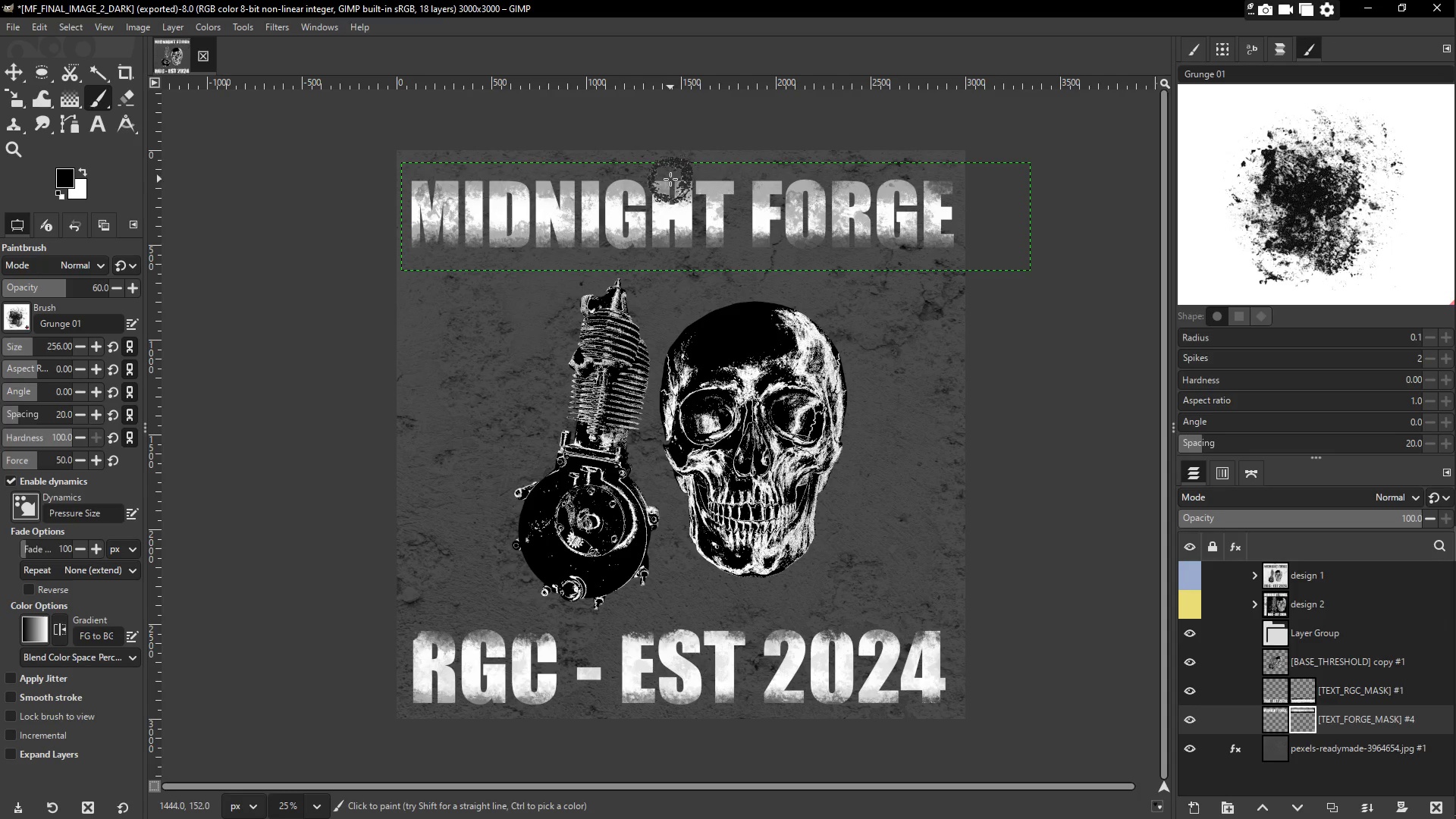 
double_click([668, 181])
 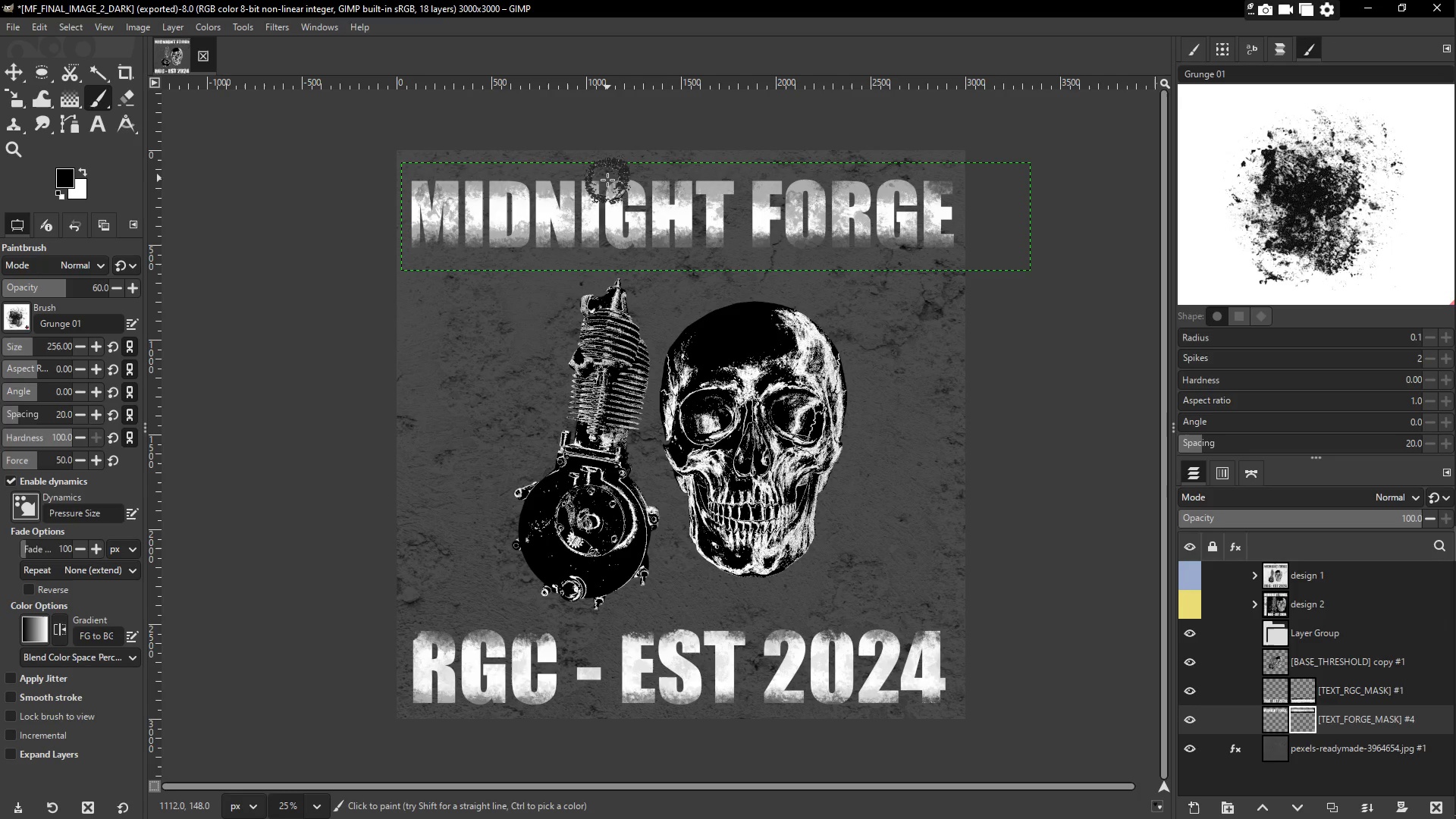 
left_click_drag(start_coordinate=[584, 179], to_coordinate=[576, 179])
 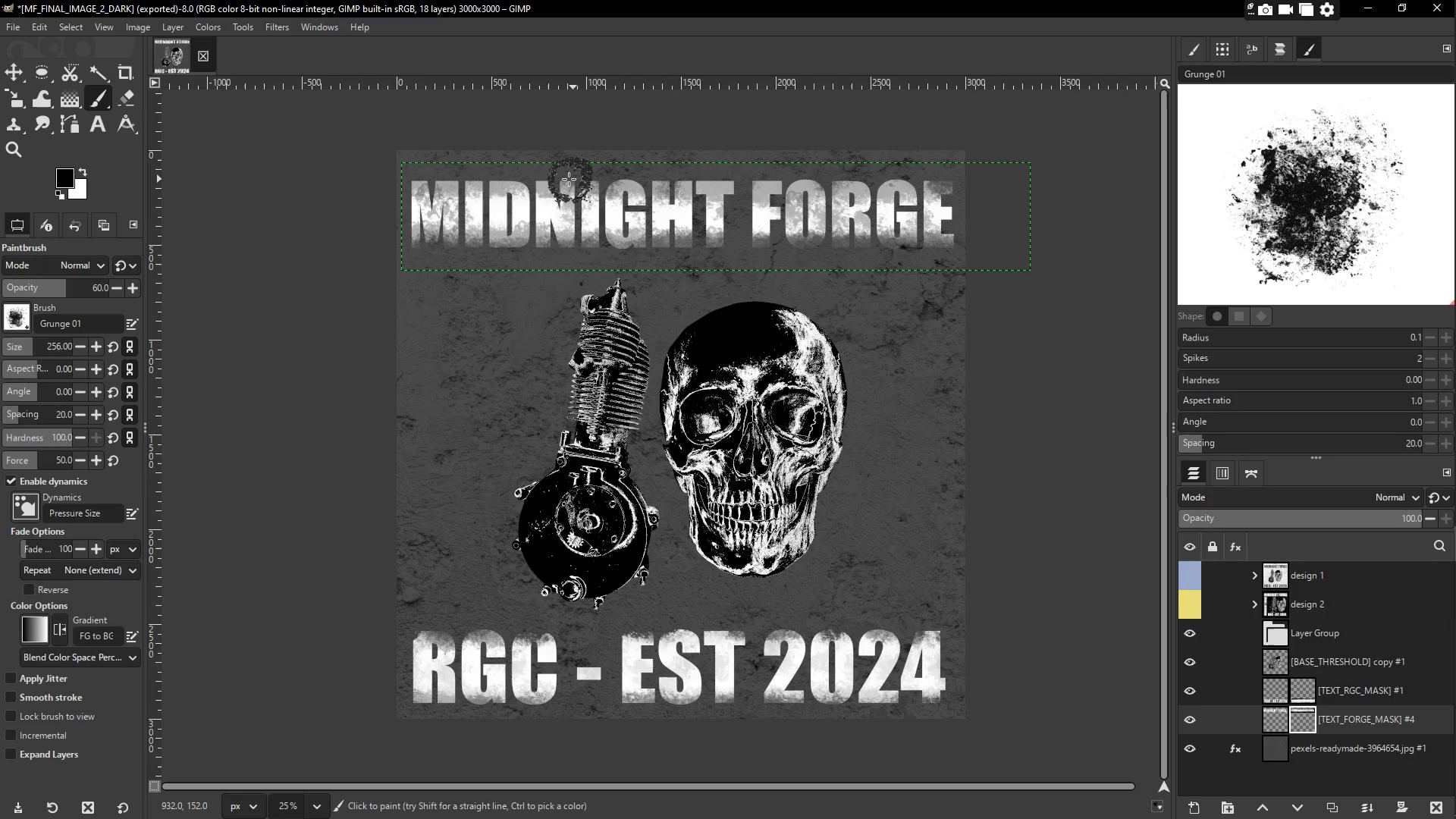 
left_click_drag(start_coordinate=[561, 179], to_coordinate=[557, 179])
 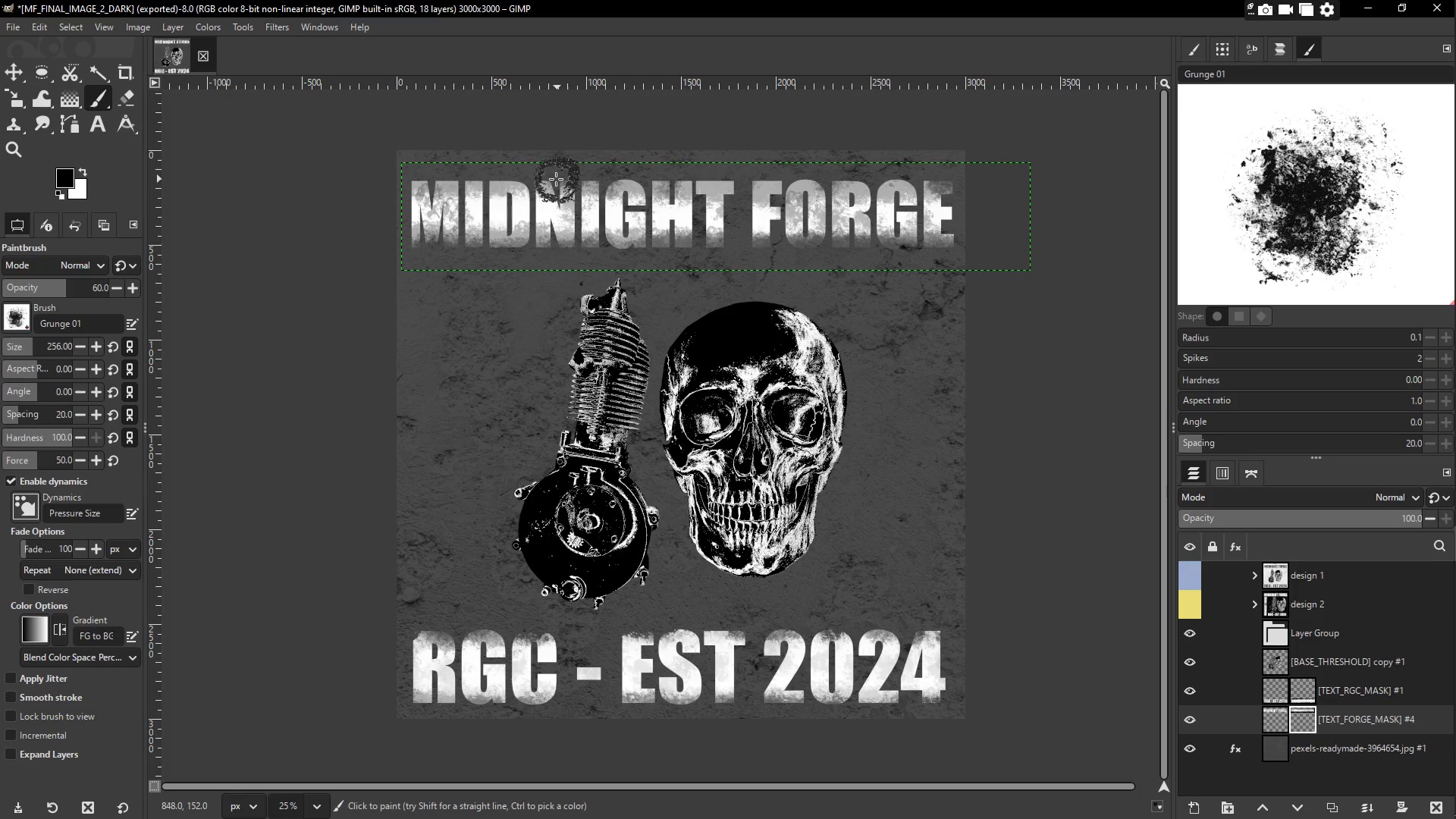 
left_click_drag(start_coordinate=[549, 179], to_coordinate=[545, 179])
 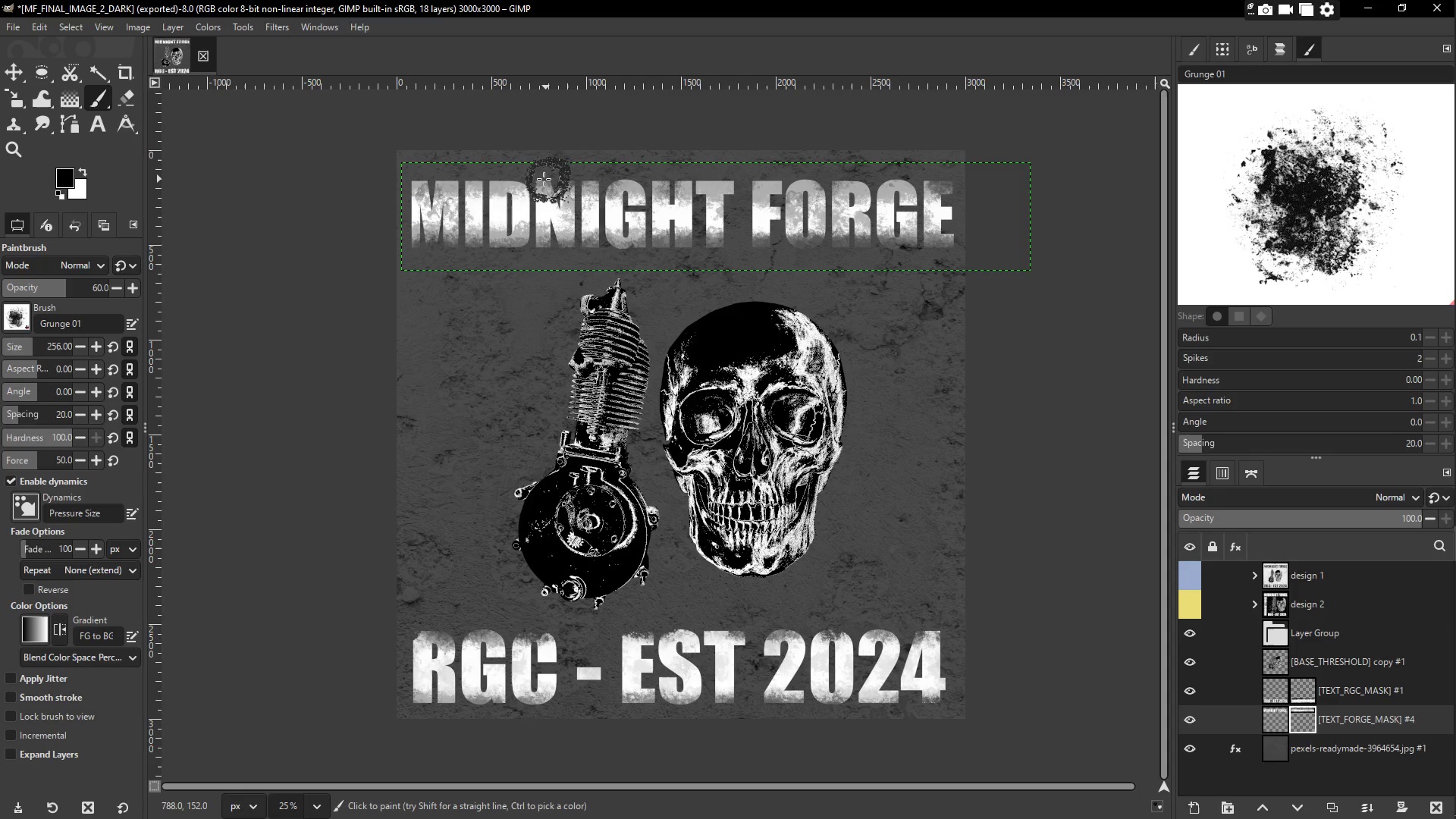 
triple_click([543, 178])
 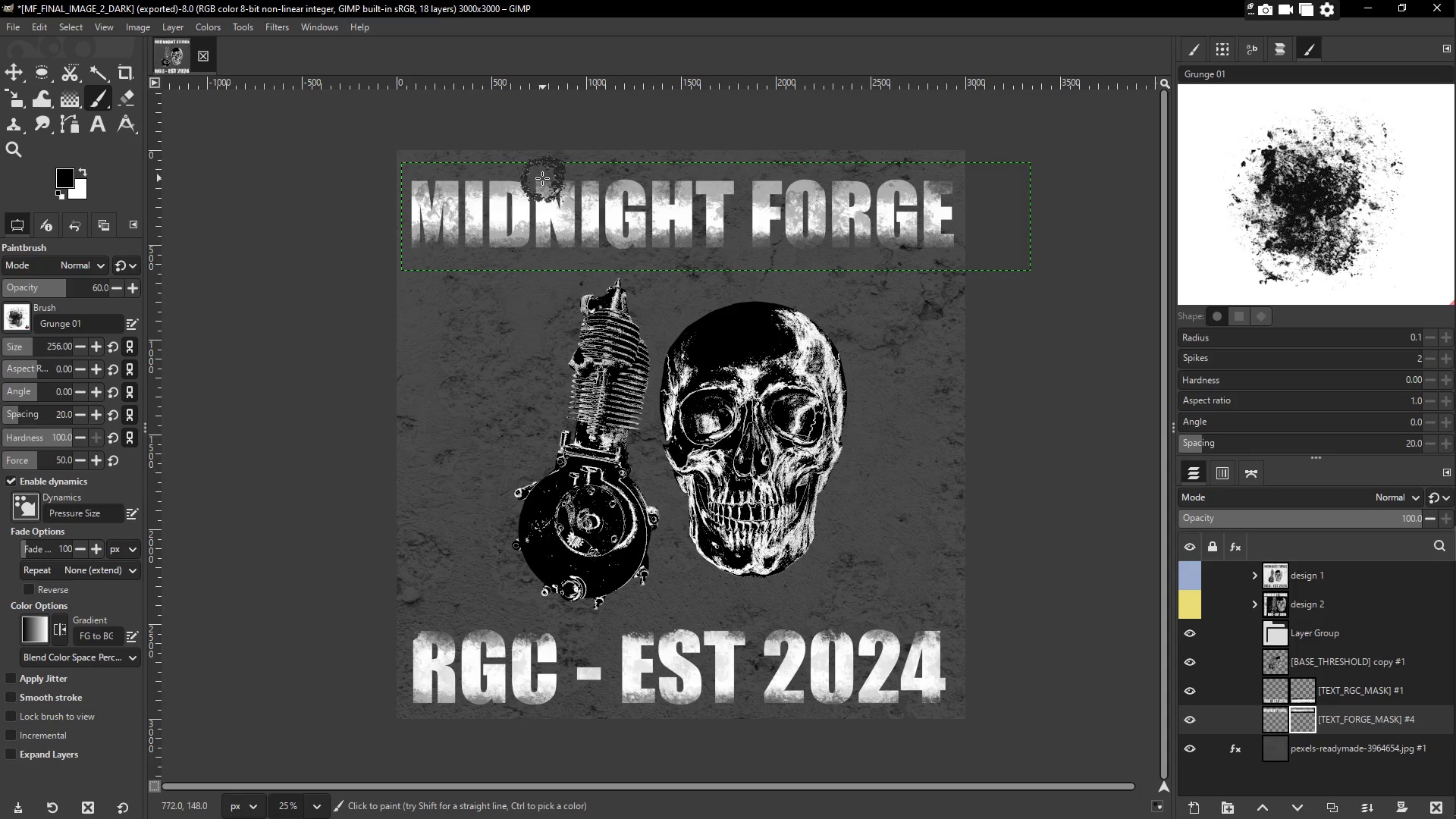 
left_click_drag(start_coordinate=[538, 177], to_coordinate=[533, 177])
 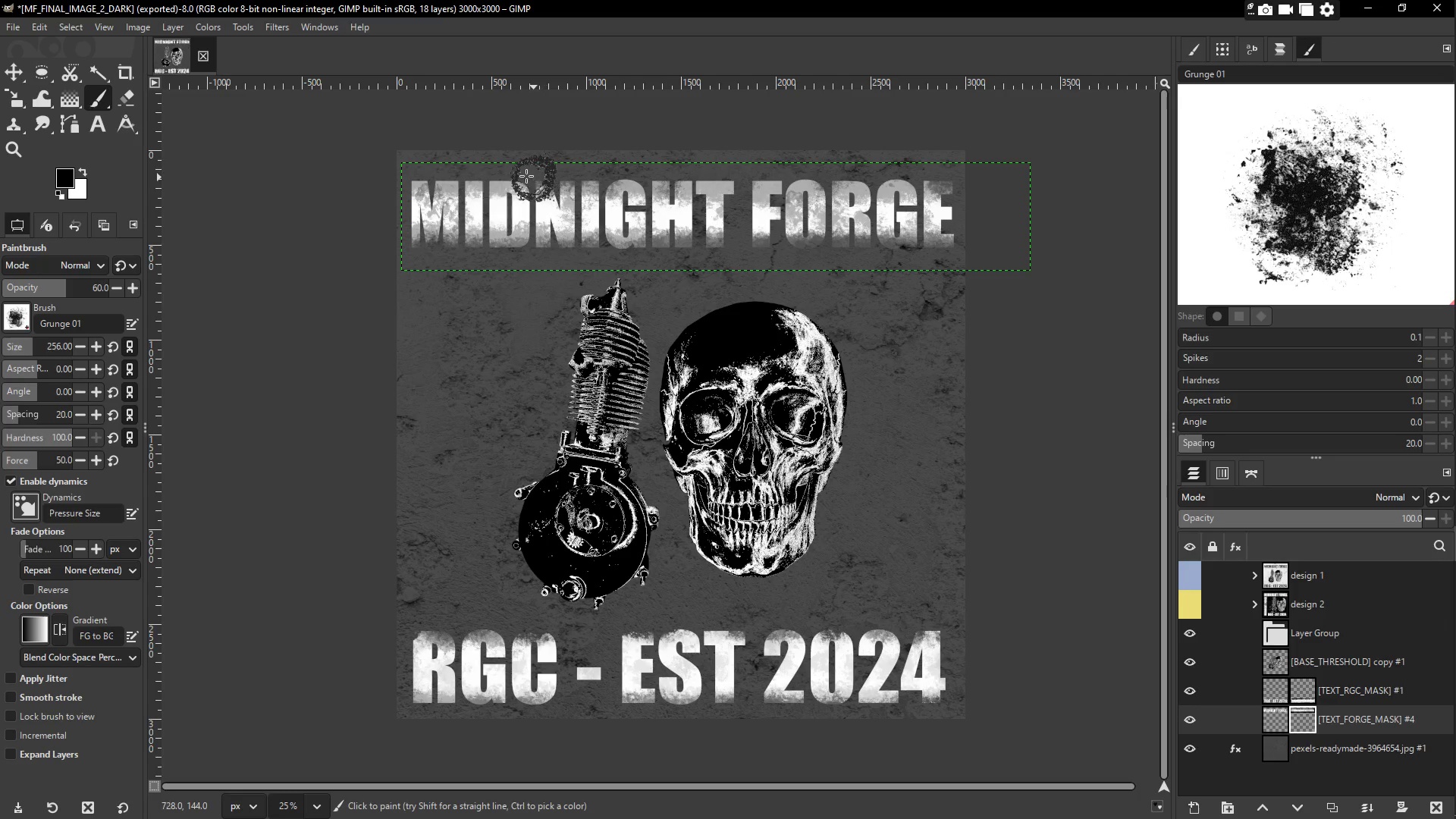 
left_click_drag(start_coordinate=[526, 176], to_coordinate=[520, 176])
 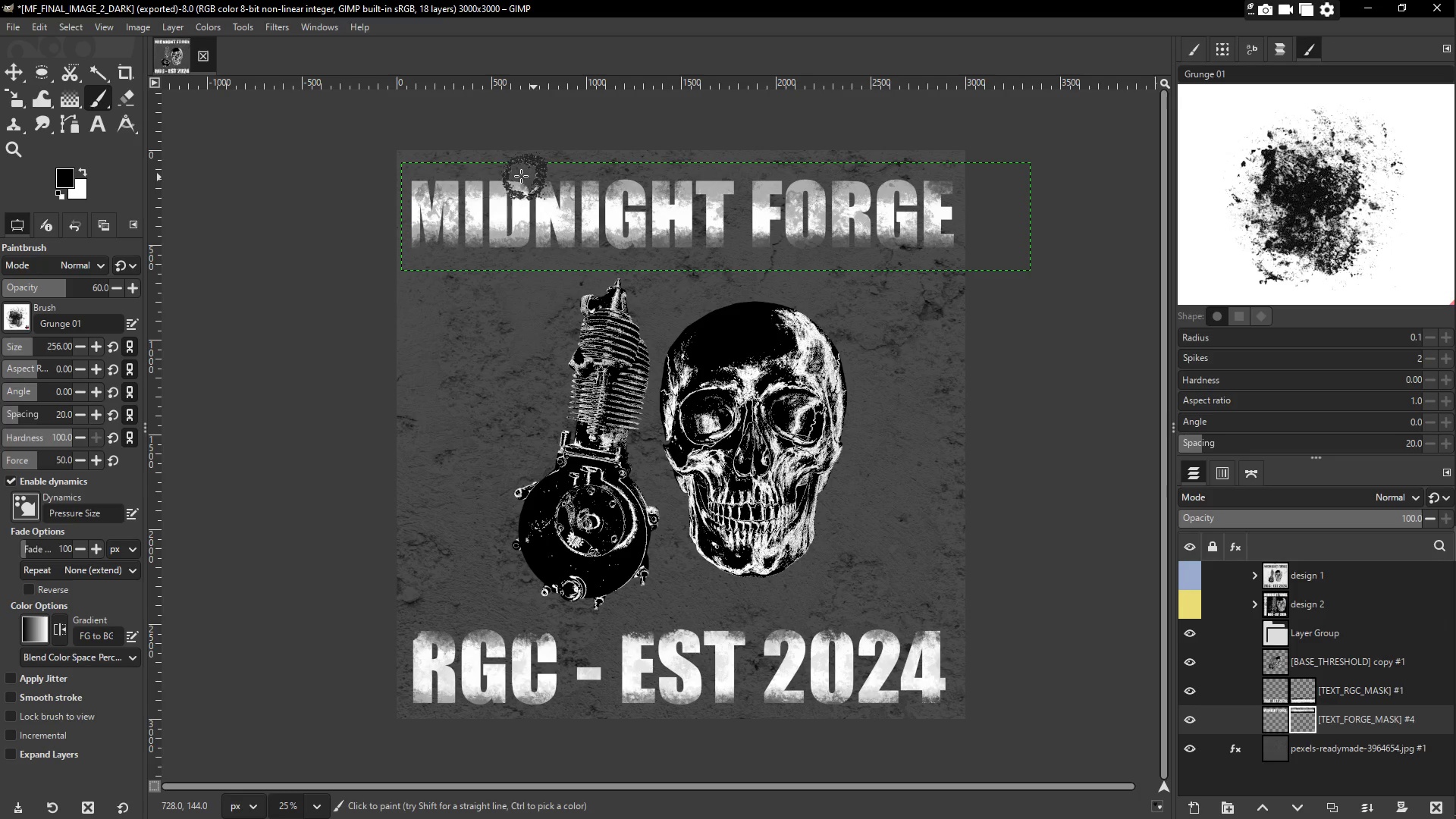 
left_click_drag(start_coordinate=[513, 176], to_coordinate=[507, 176])
 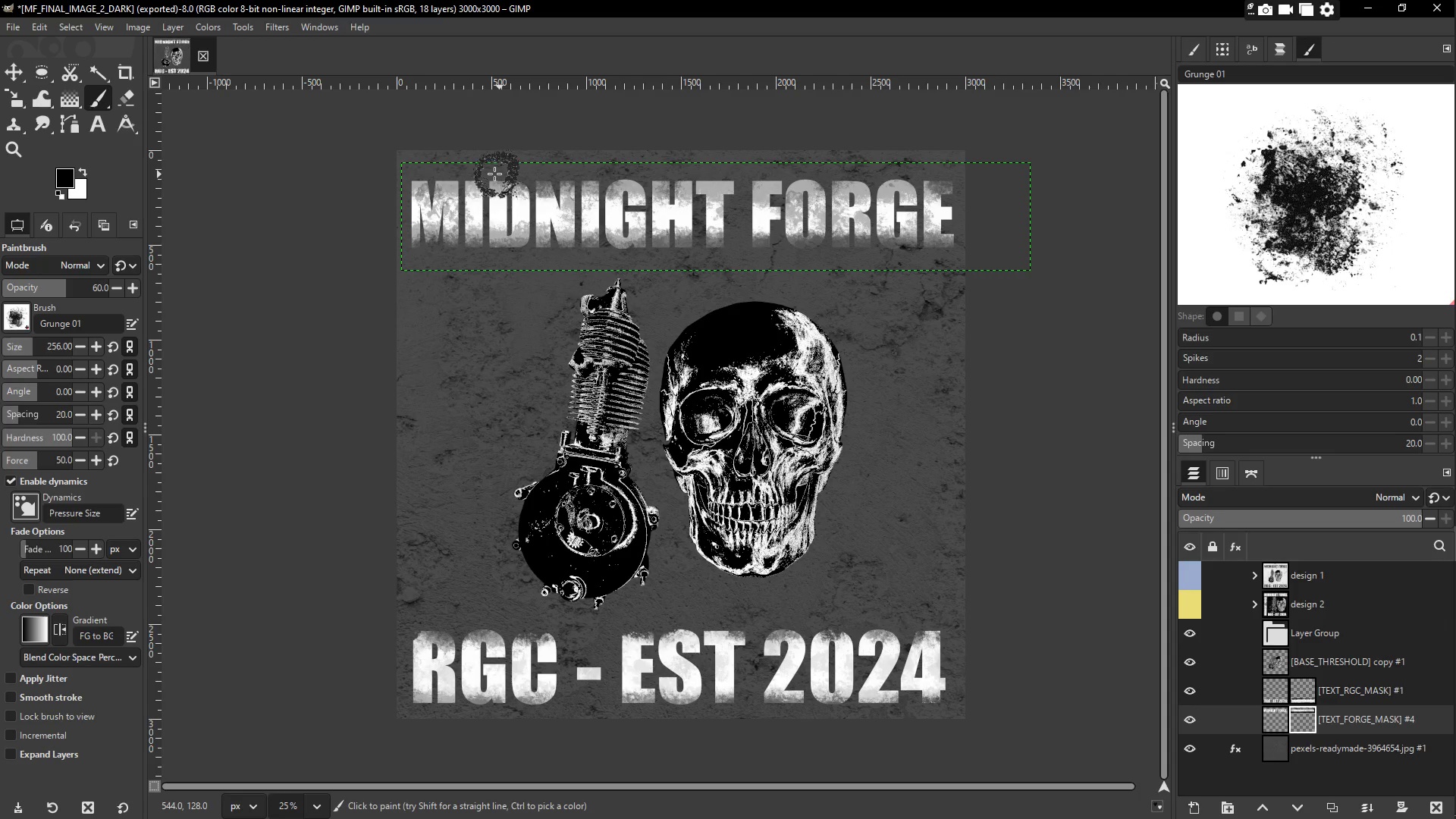 
triple_click([492, 174])
 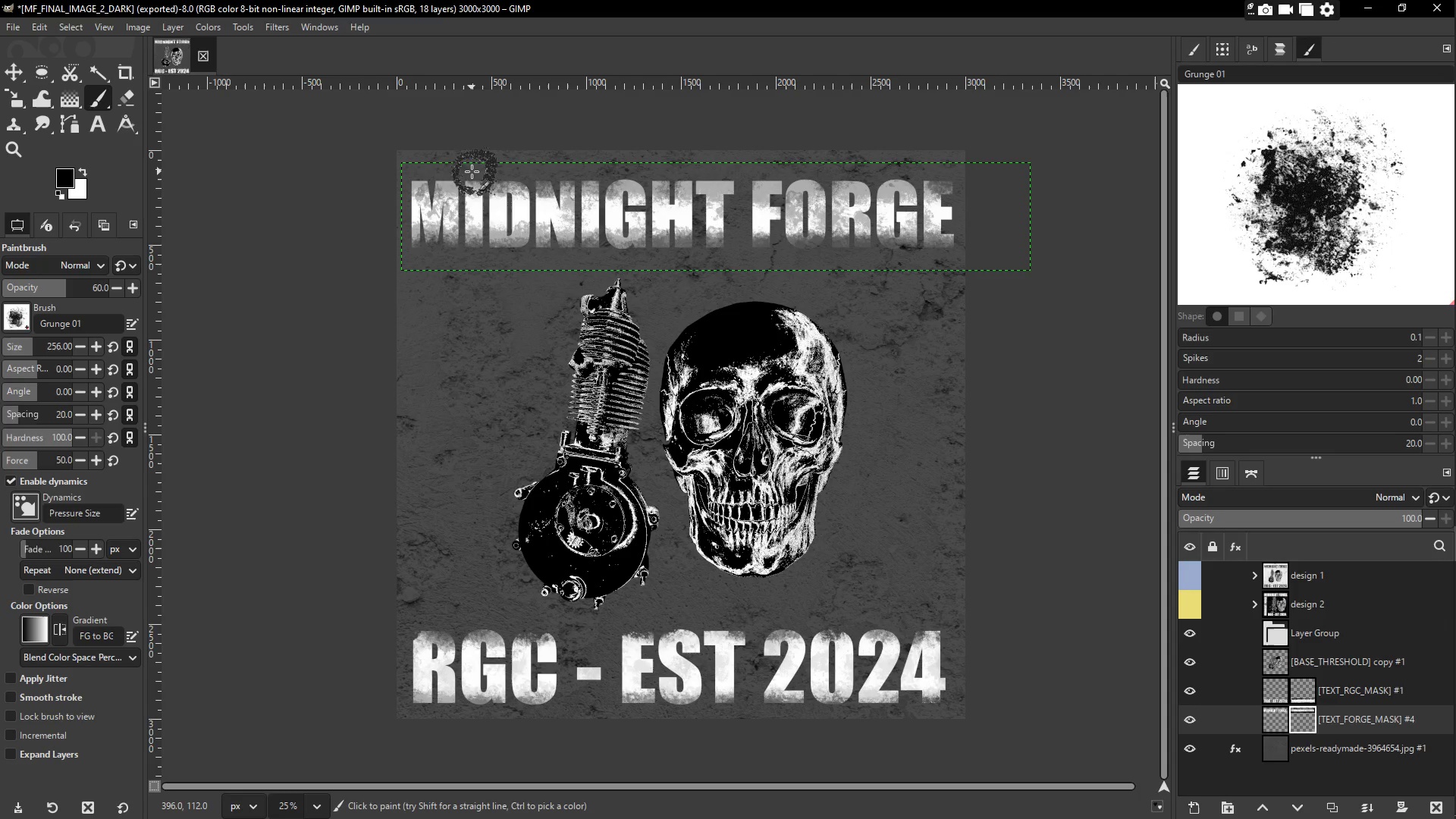 
left_click_drag(start_coordinate=[458, 173], to_coordinate=[454, 174])
 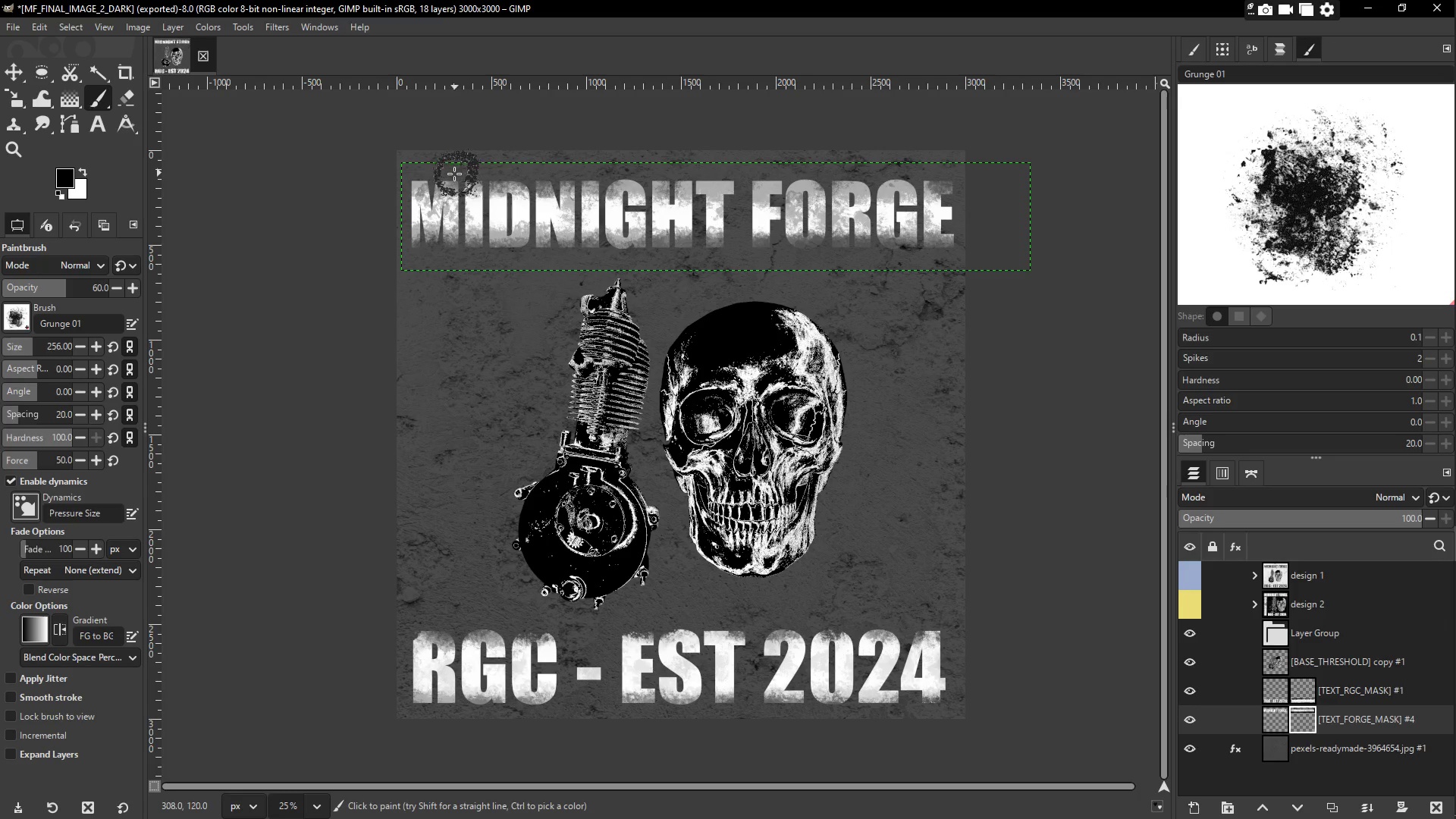 
left_click_drag(start_coordinate=[444, 174], to_coordinate=[440, 175])
 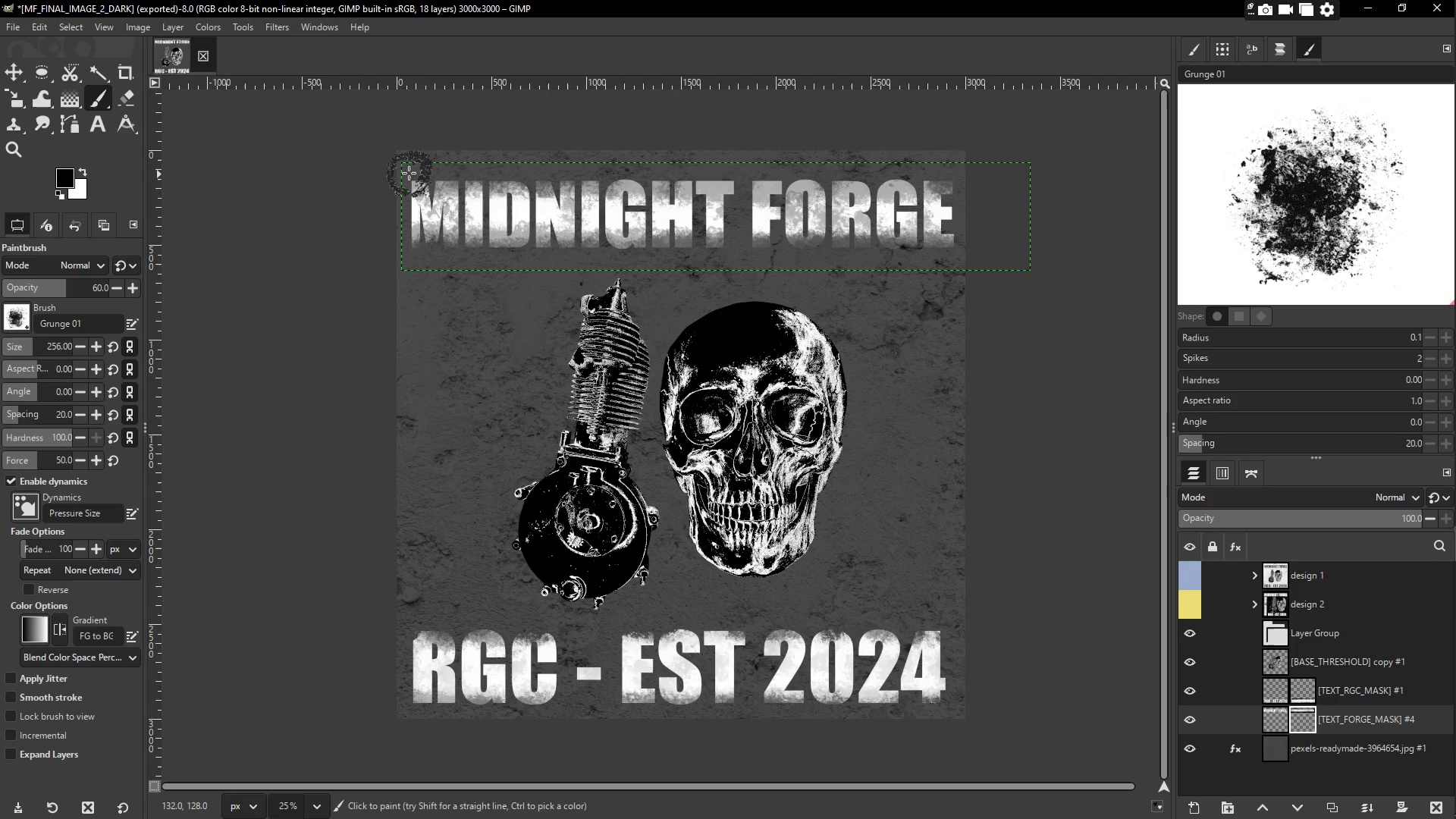 
triple_click([409, 173])
 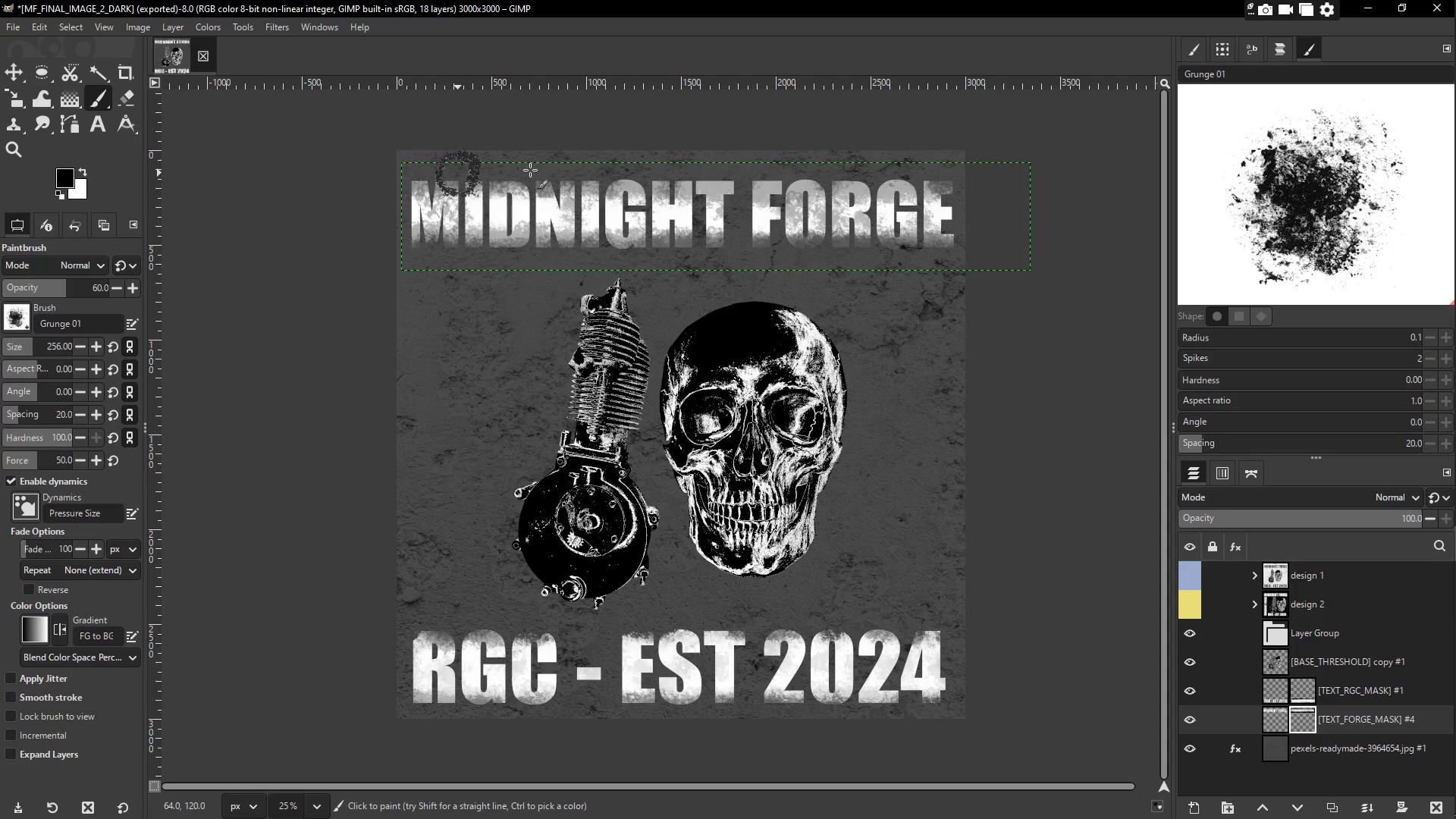 
left_click_drag(start_coordinate=[638, 167], to_coordinate=[647, 170])
 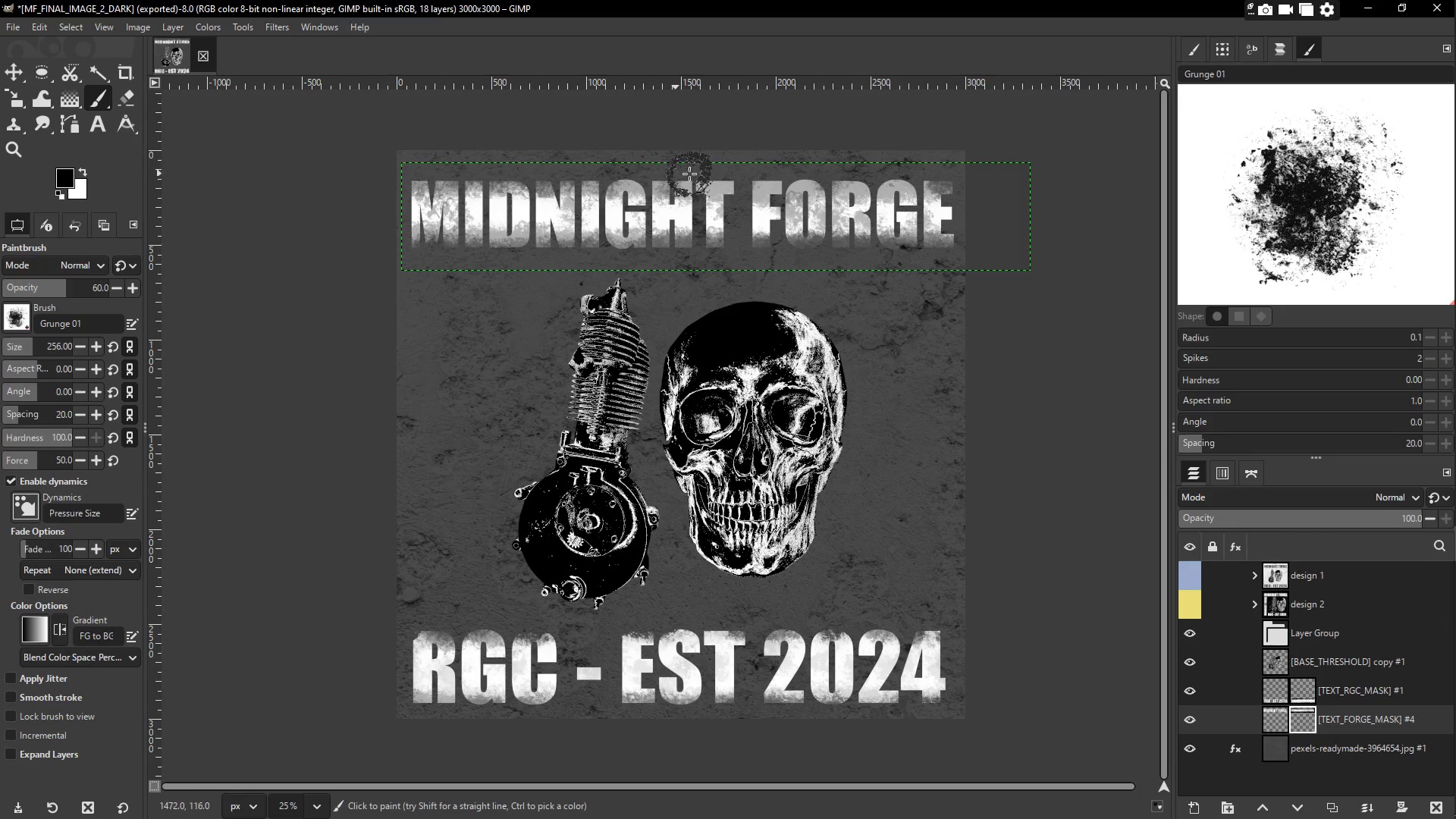 
triple_click([692, 176])
 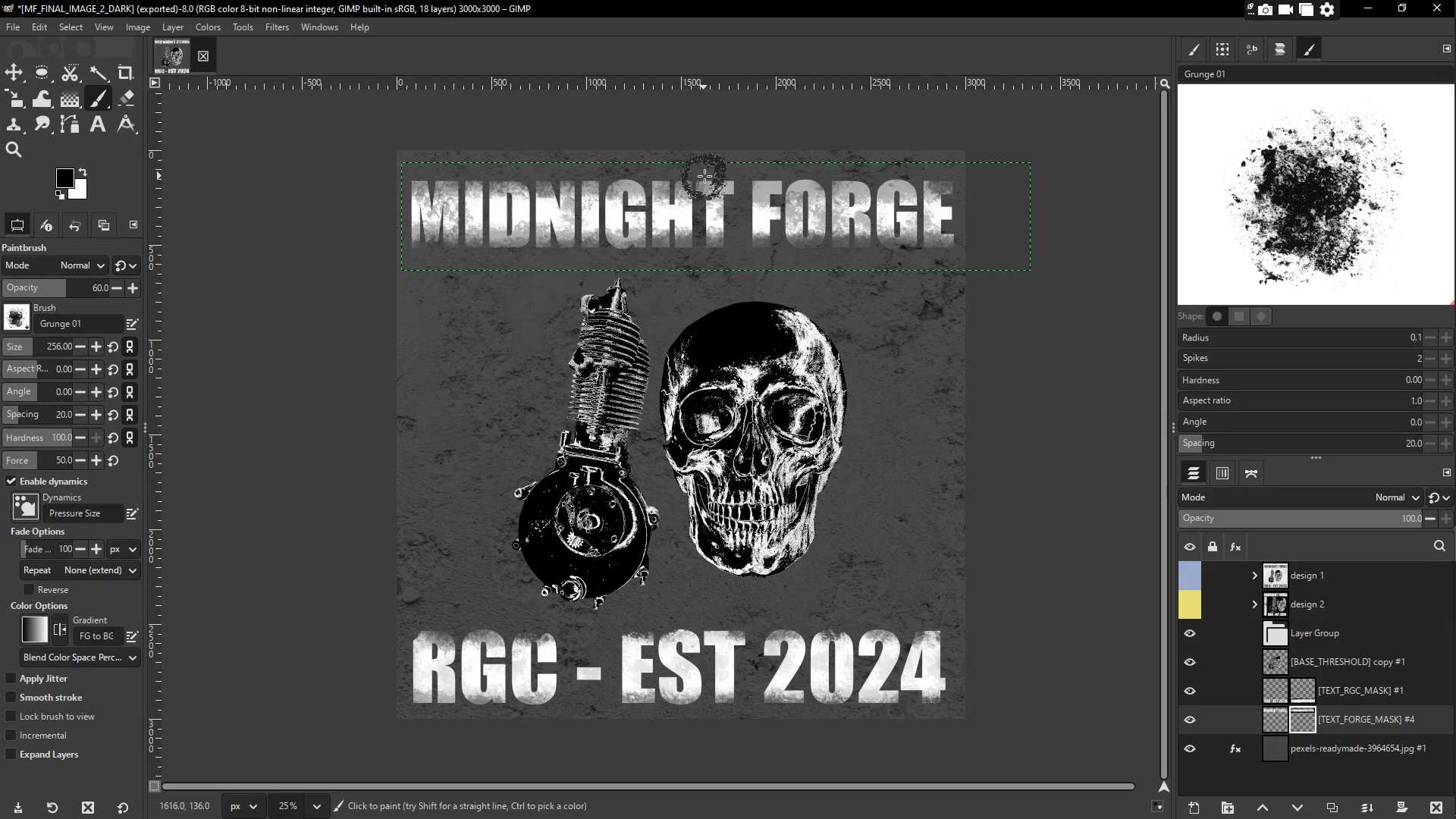 
left_click_drag(start_coordinate=[713, 176], to_coordinate=[717, 177])
 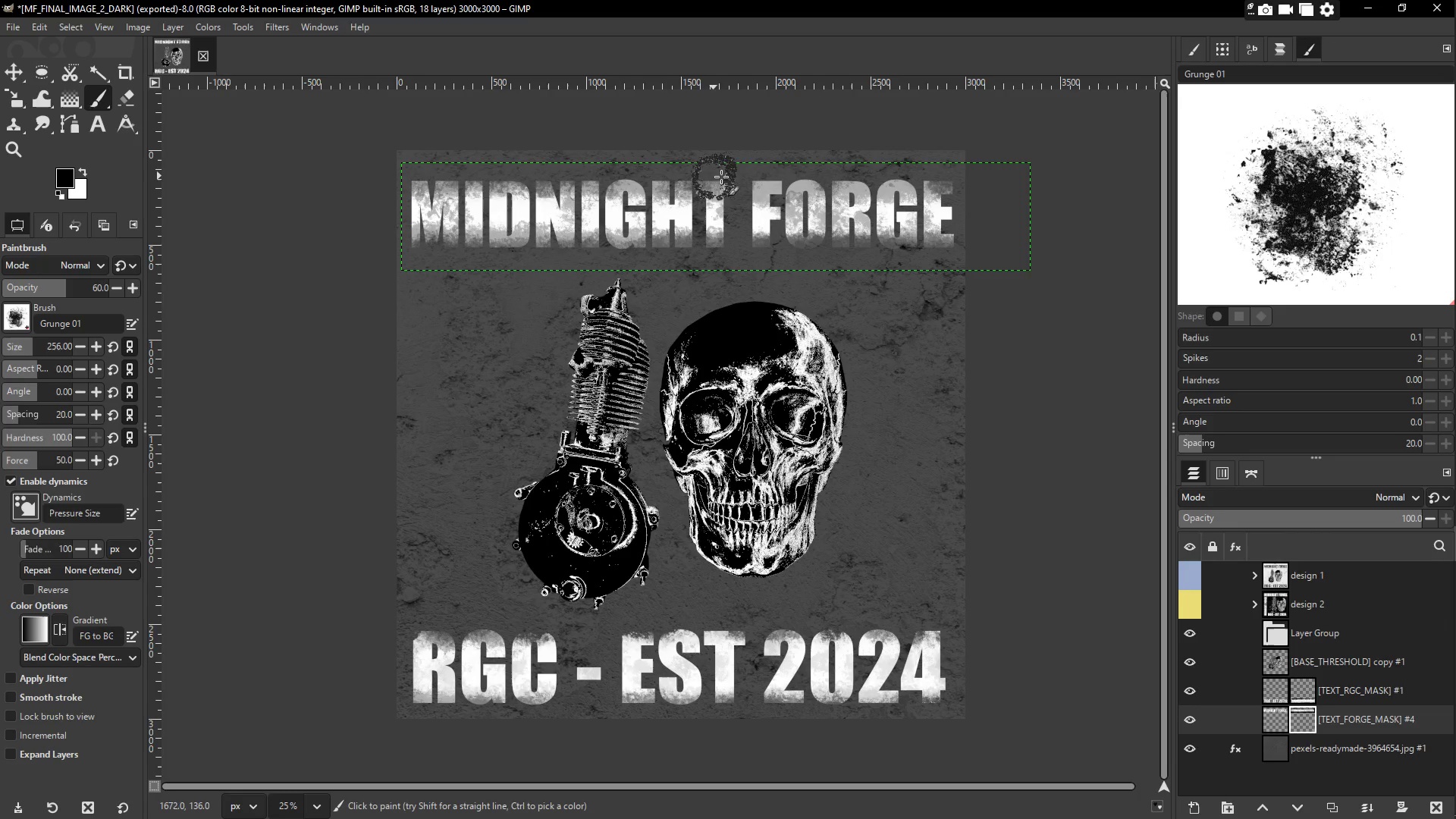 
left_click_drag(start_coordinate=[728, 177], to_coordinate=[733, 177])
 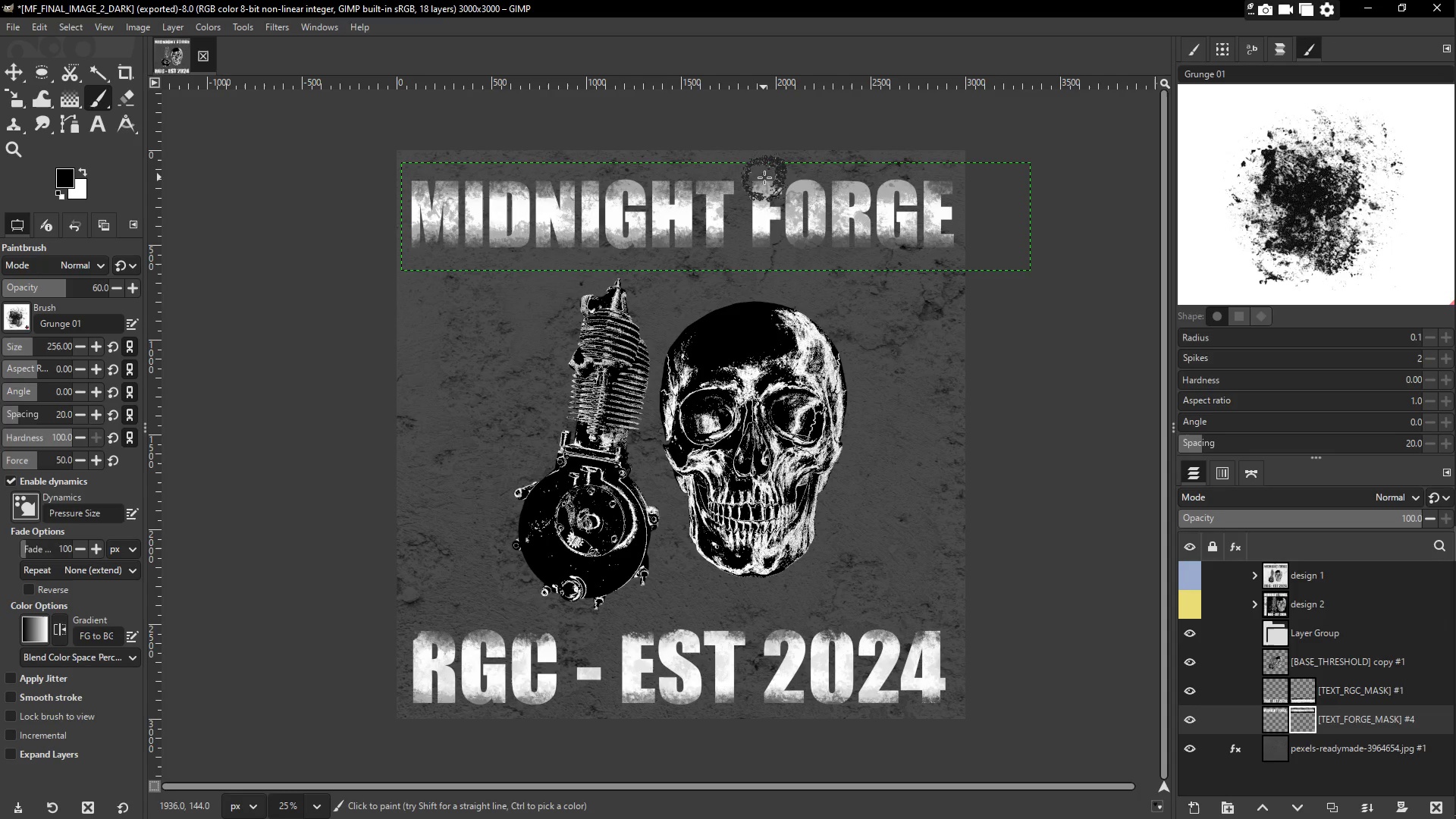 
triple_click([770, 177])
 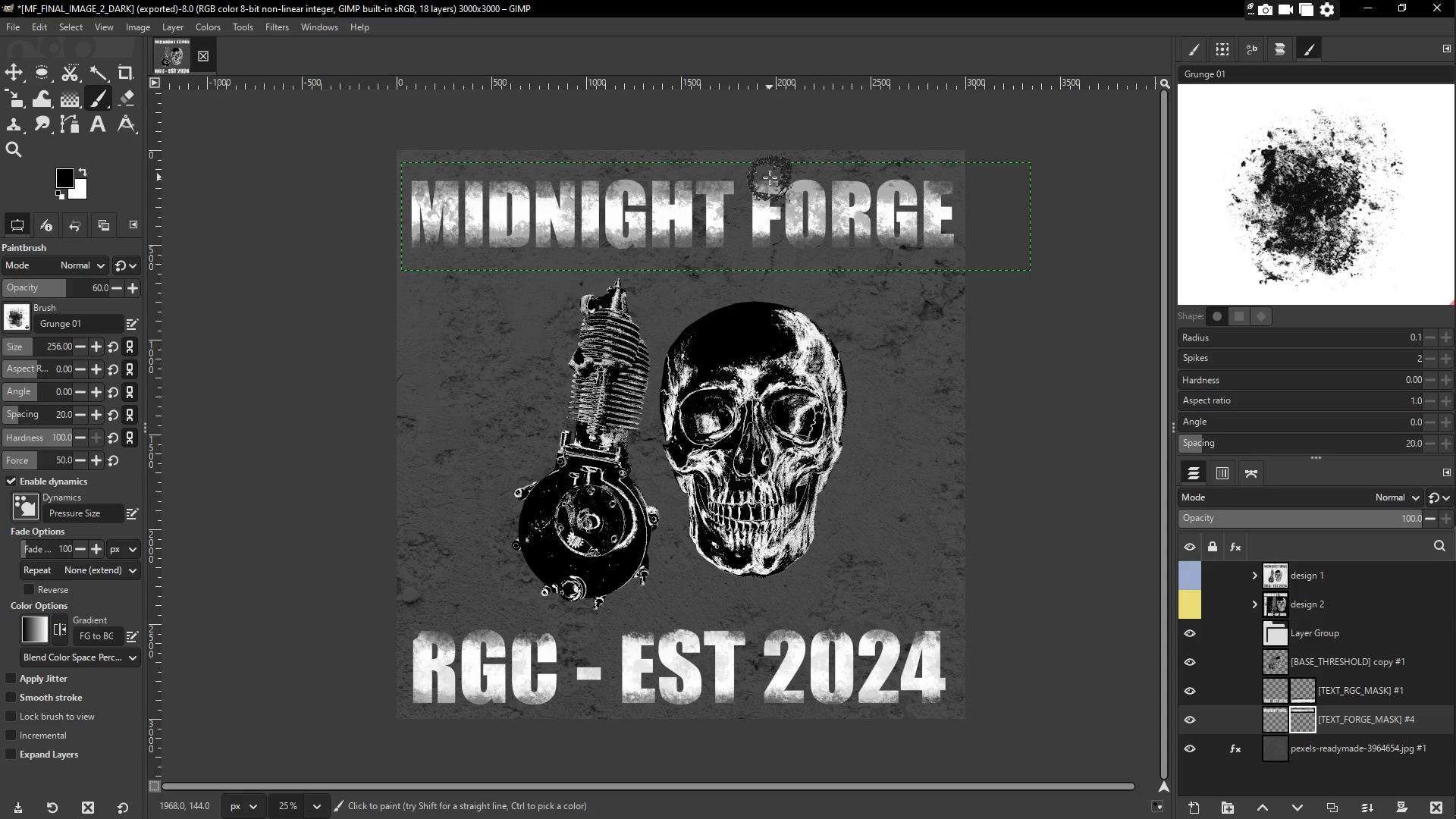 
triple_click([770, 177])
 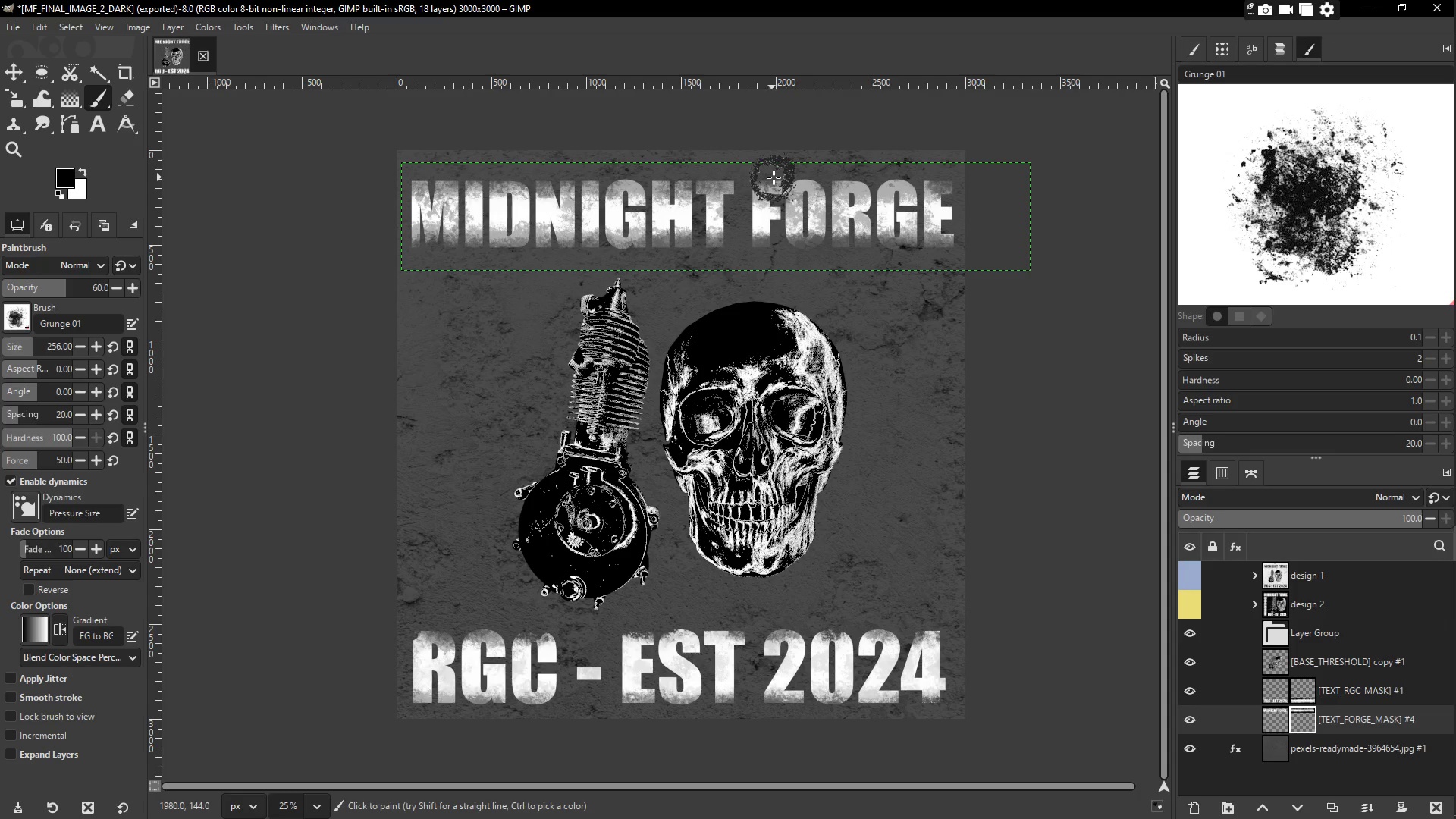 
triple_click([774, 177])
 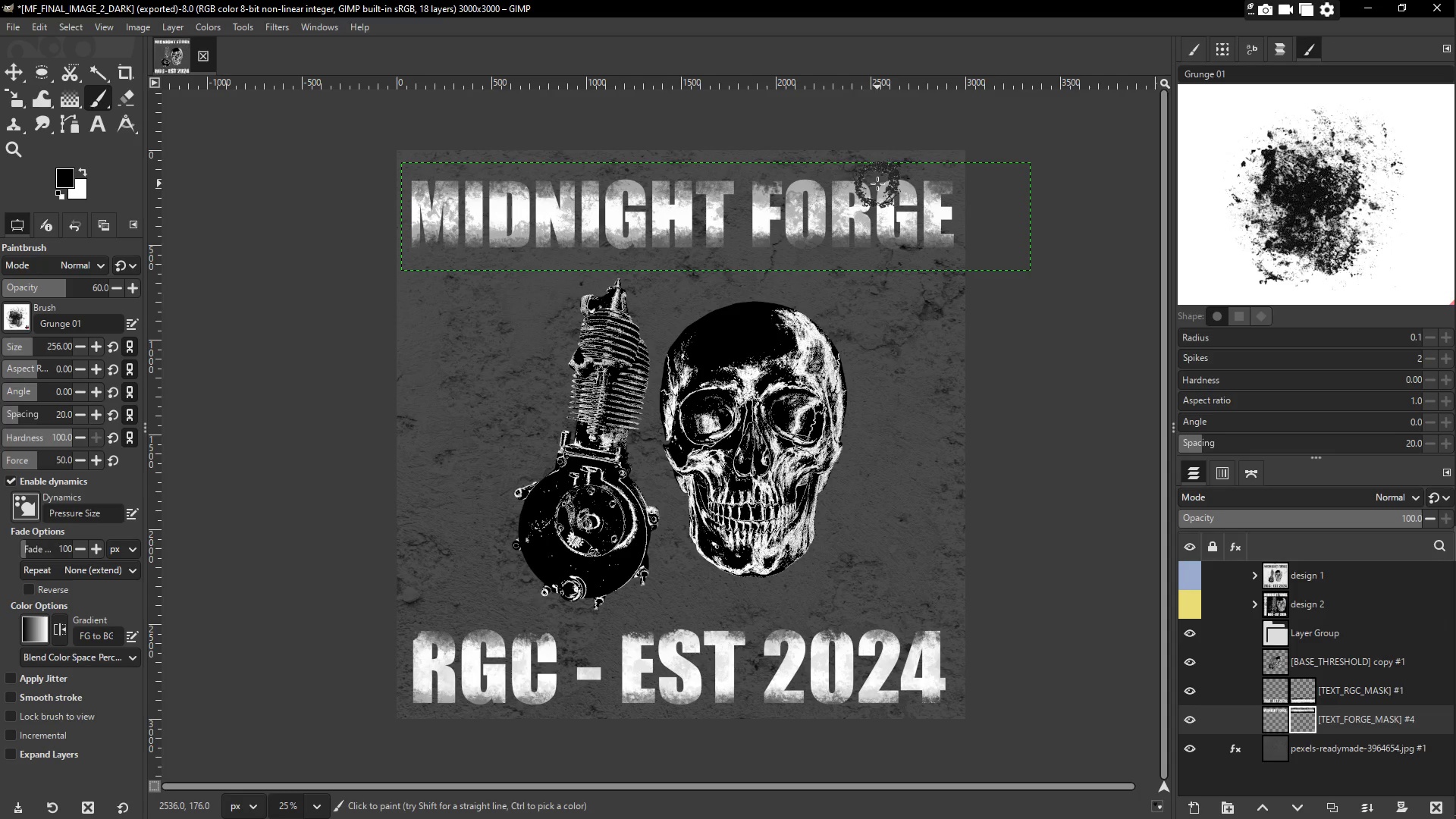 
left_click([817, 180])
 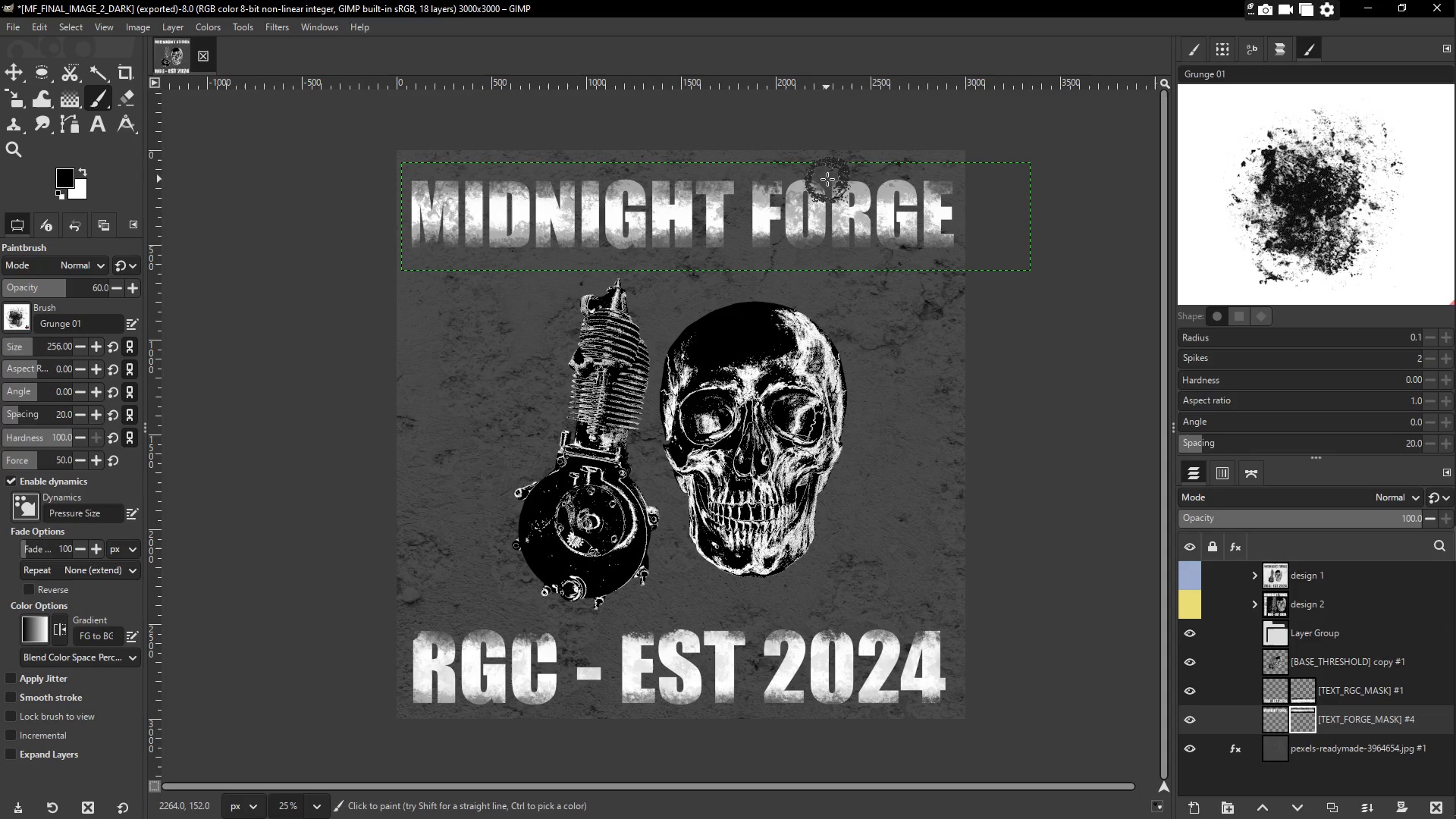 
triple_click([863, 182])
 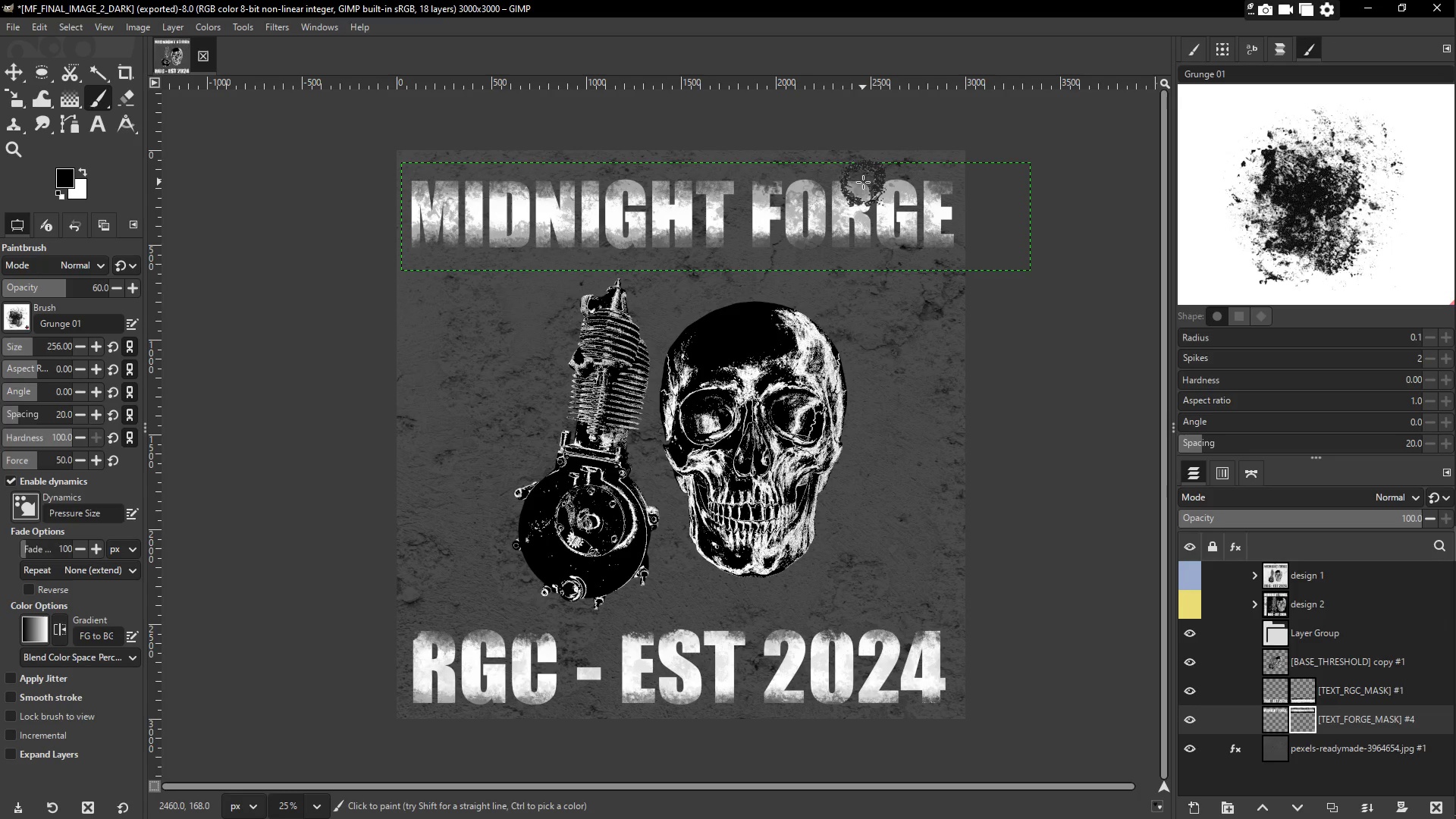 
triple_click([863, 182])
 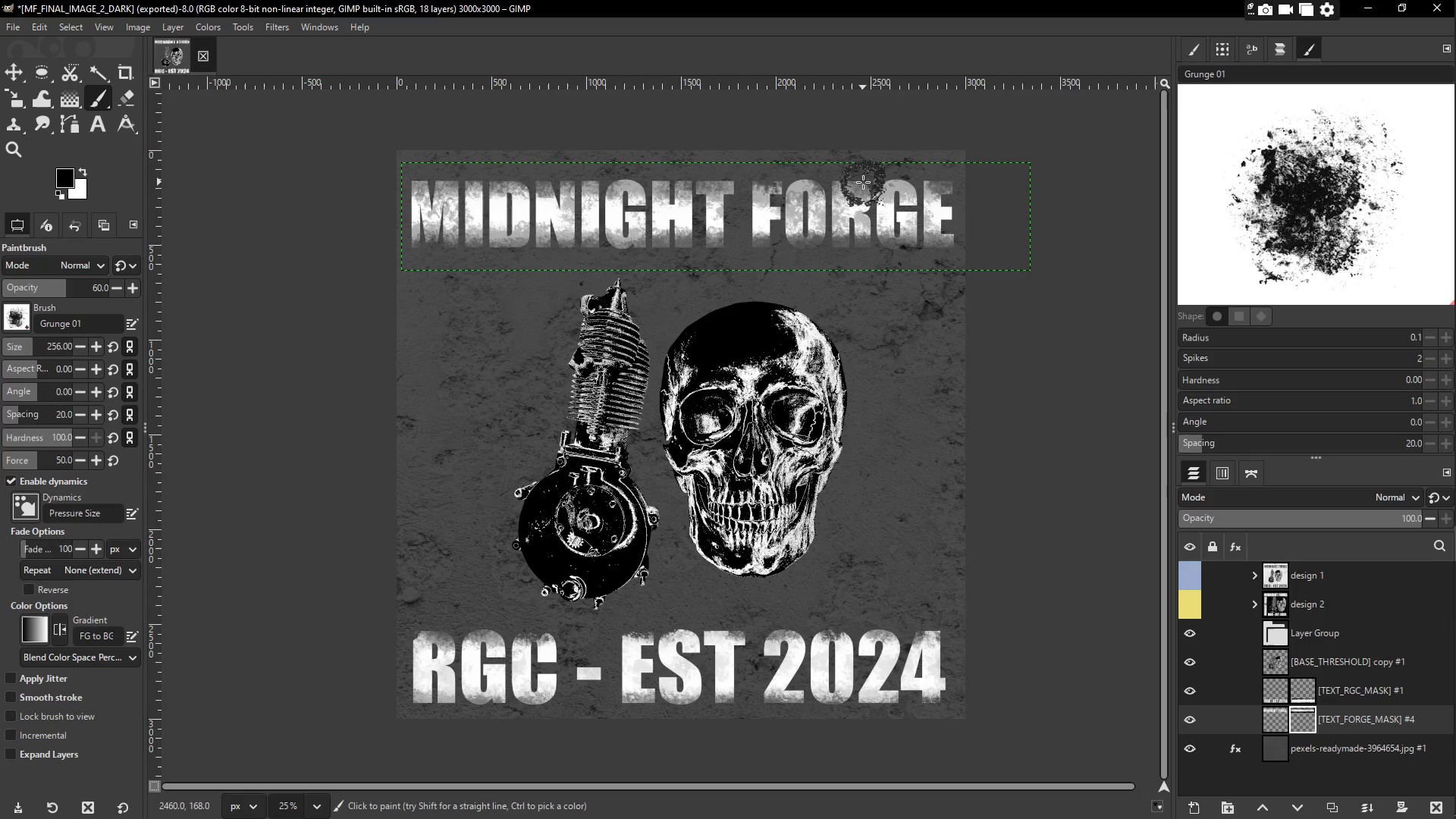 
triple_click([863, 182])